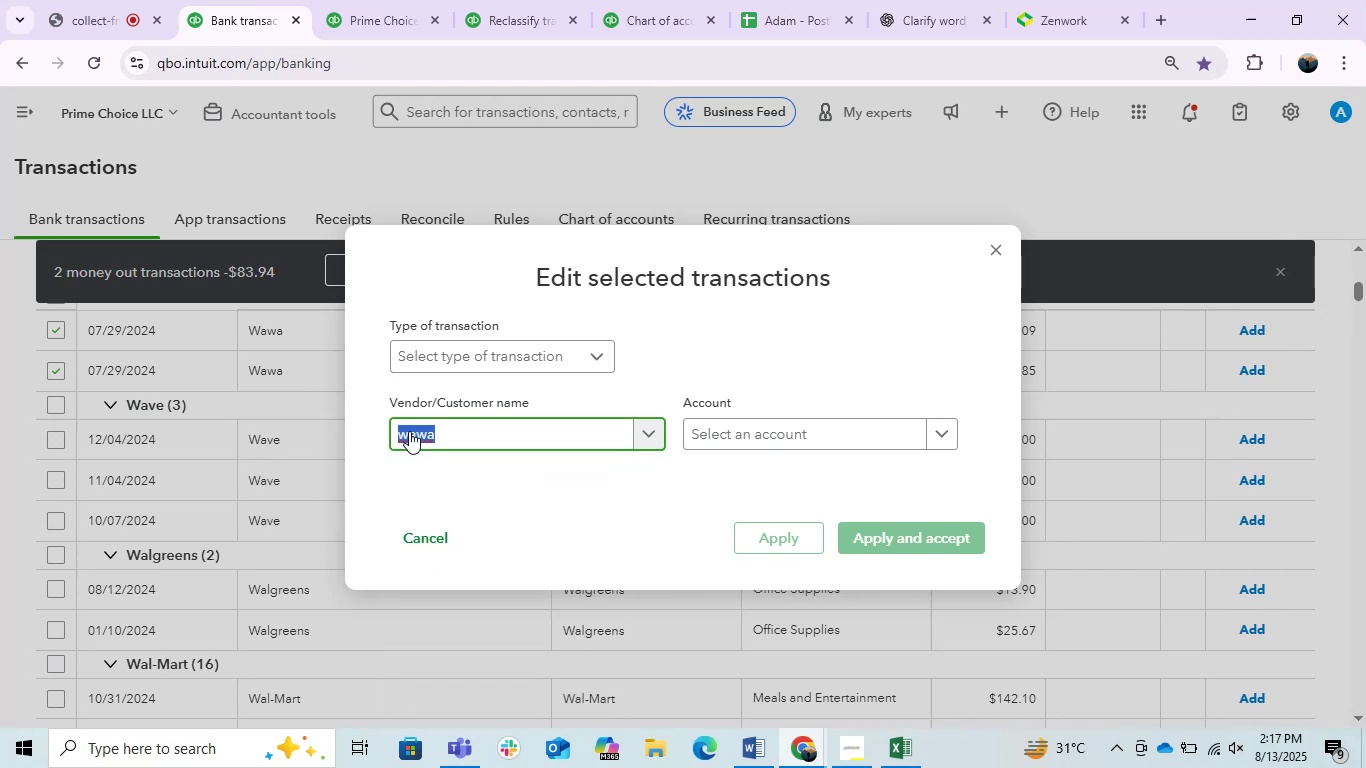 
left_click([409, 431])
 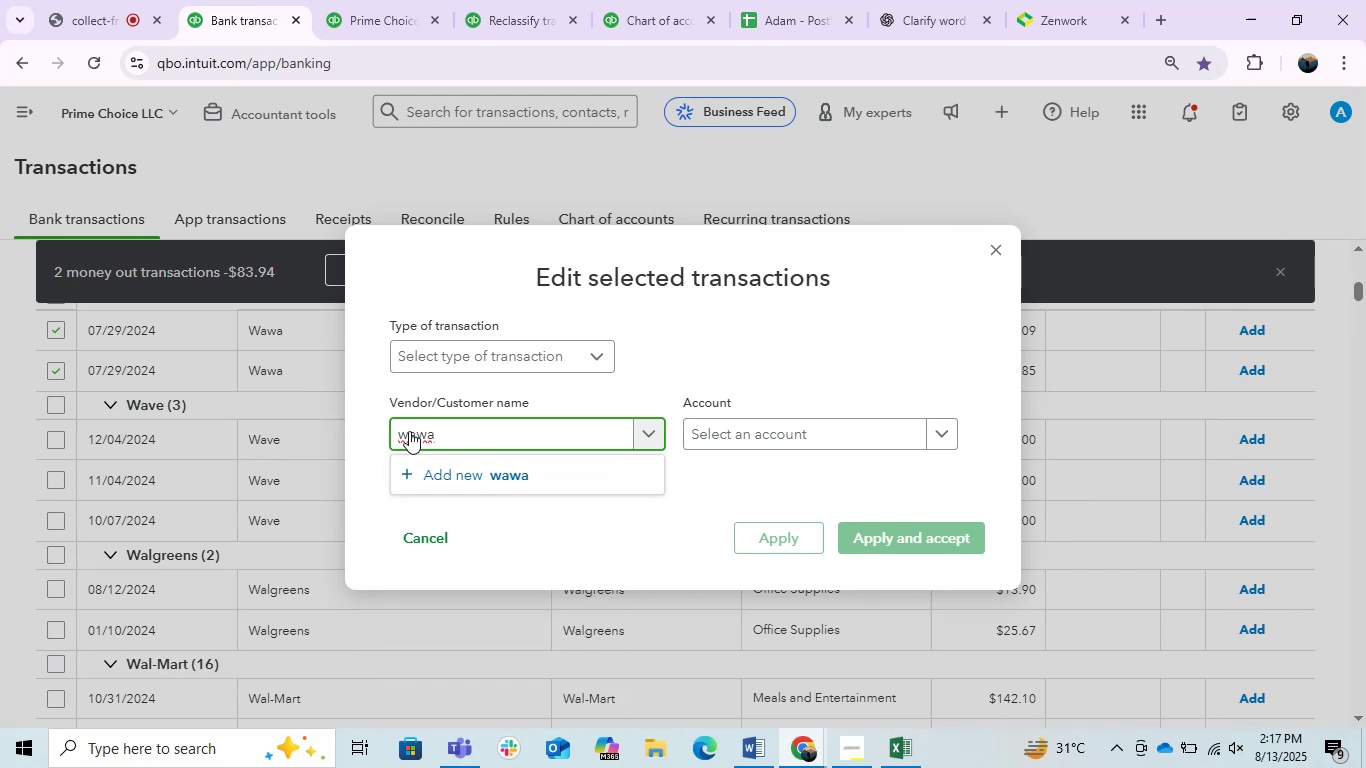 
key(Backspace)
 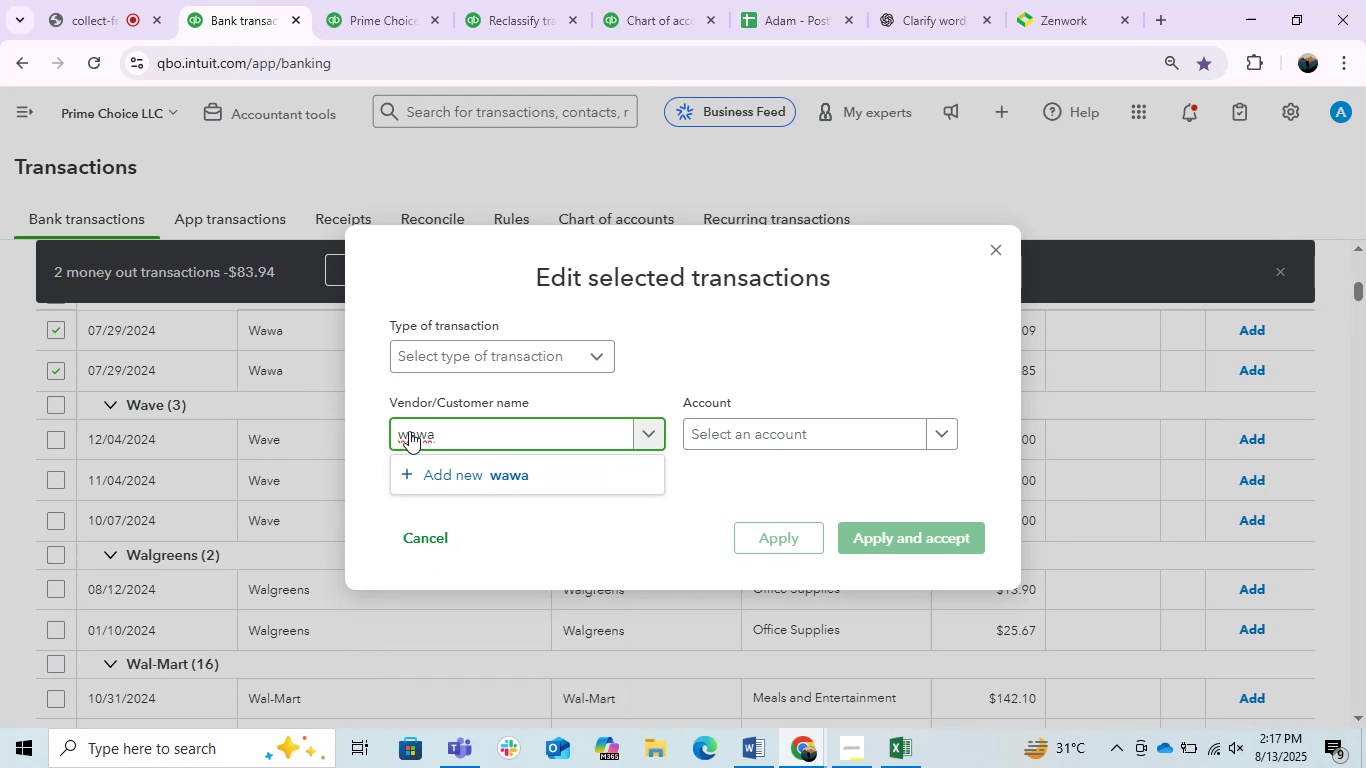 
key(Shift+W)
 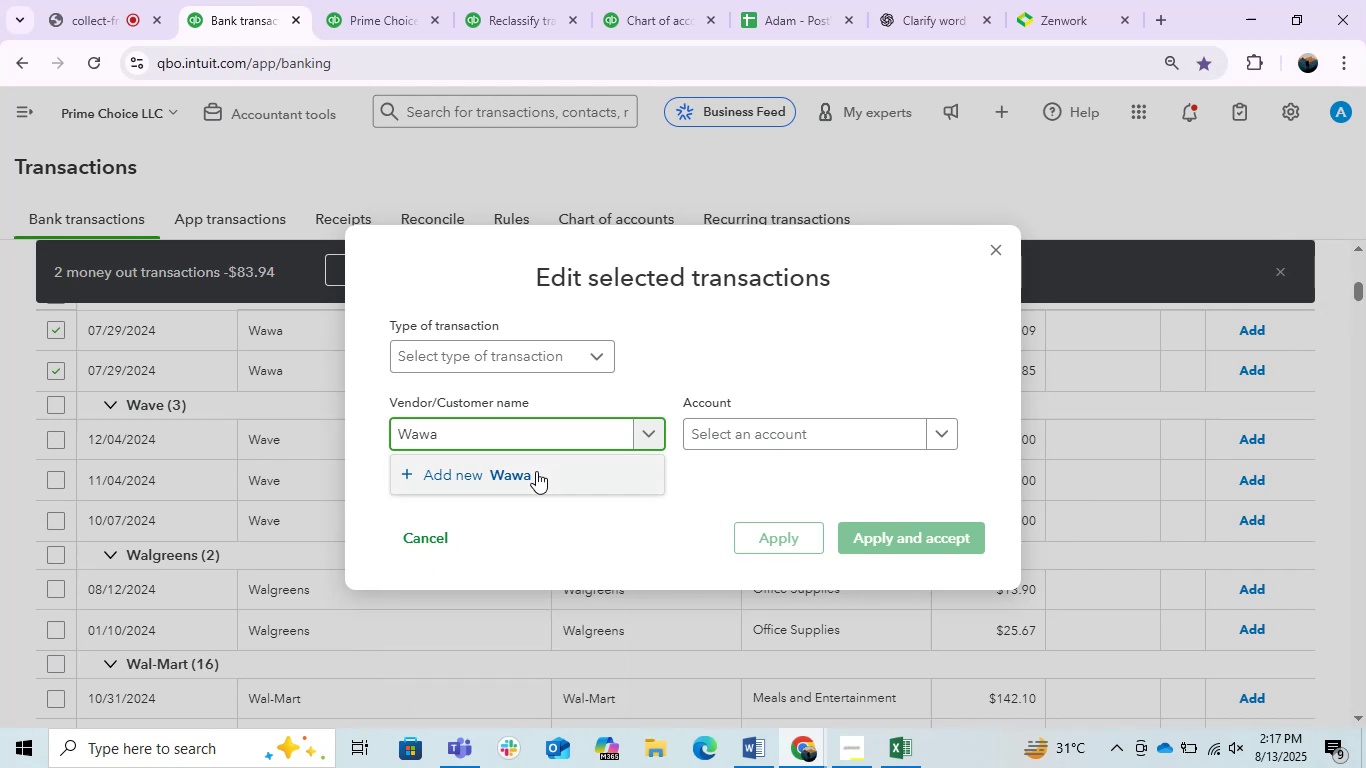 
left_click([536, 471])
 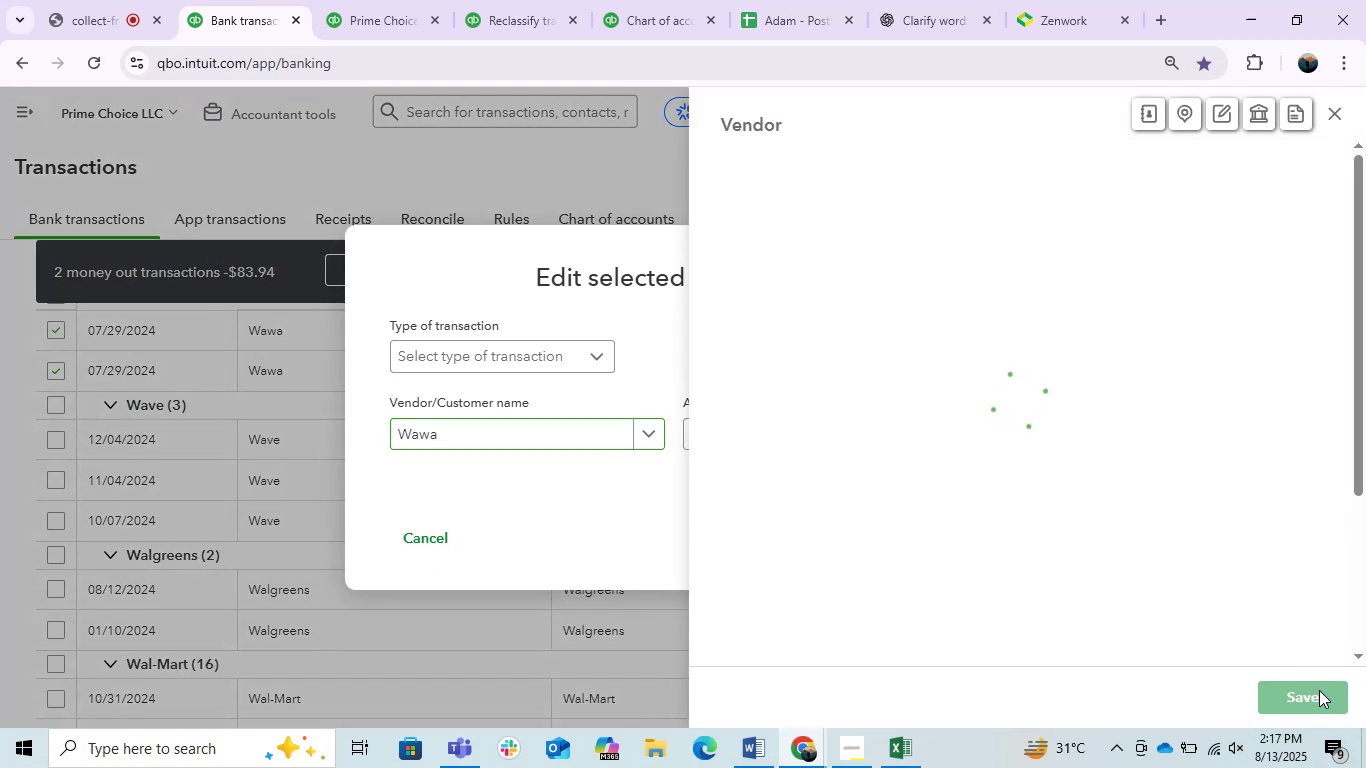 
left_click([1310, 690])
 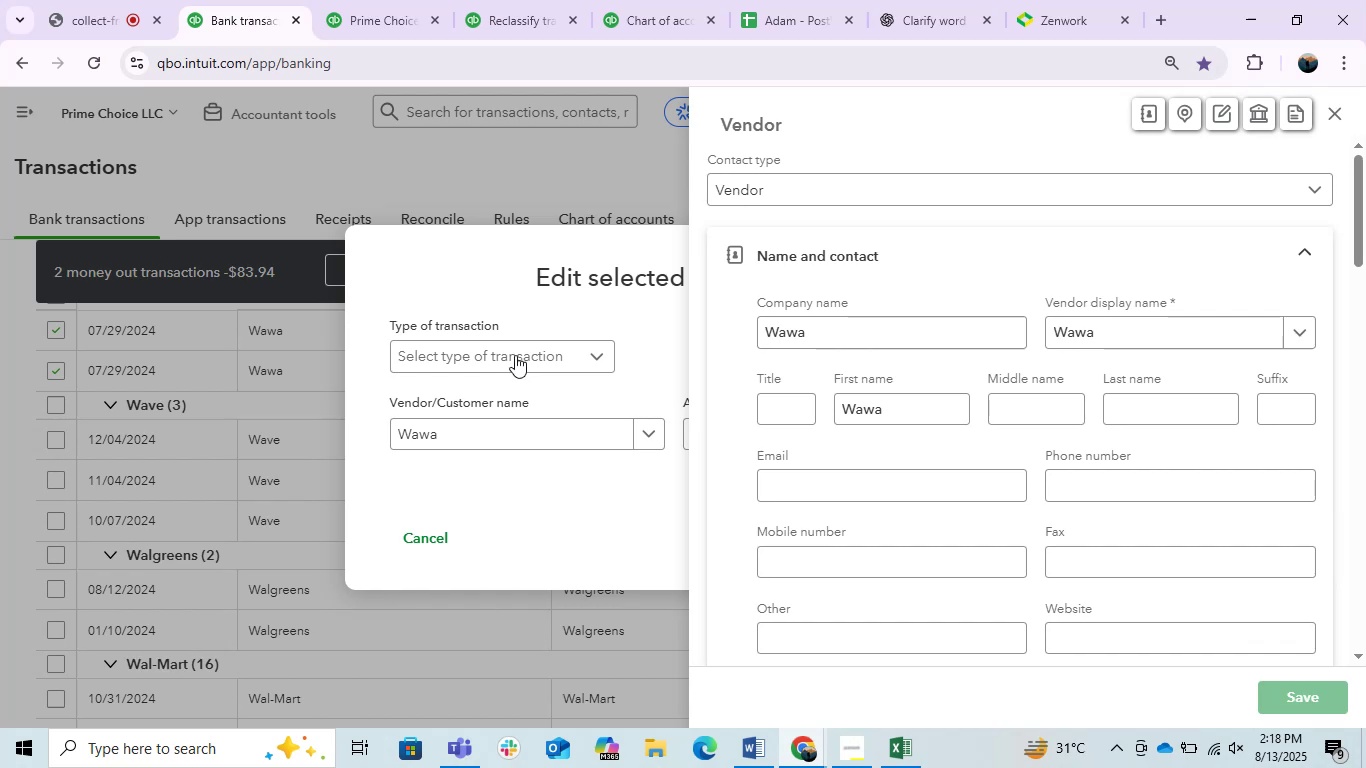 
left_click([511, 351])
 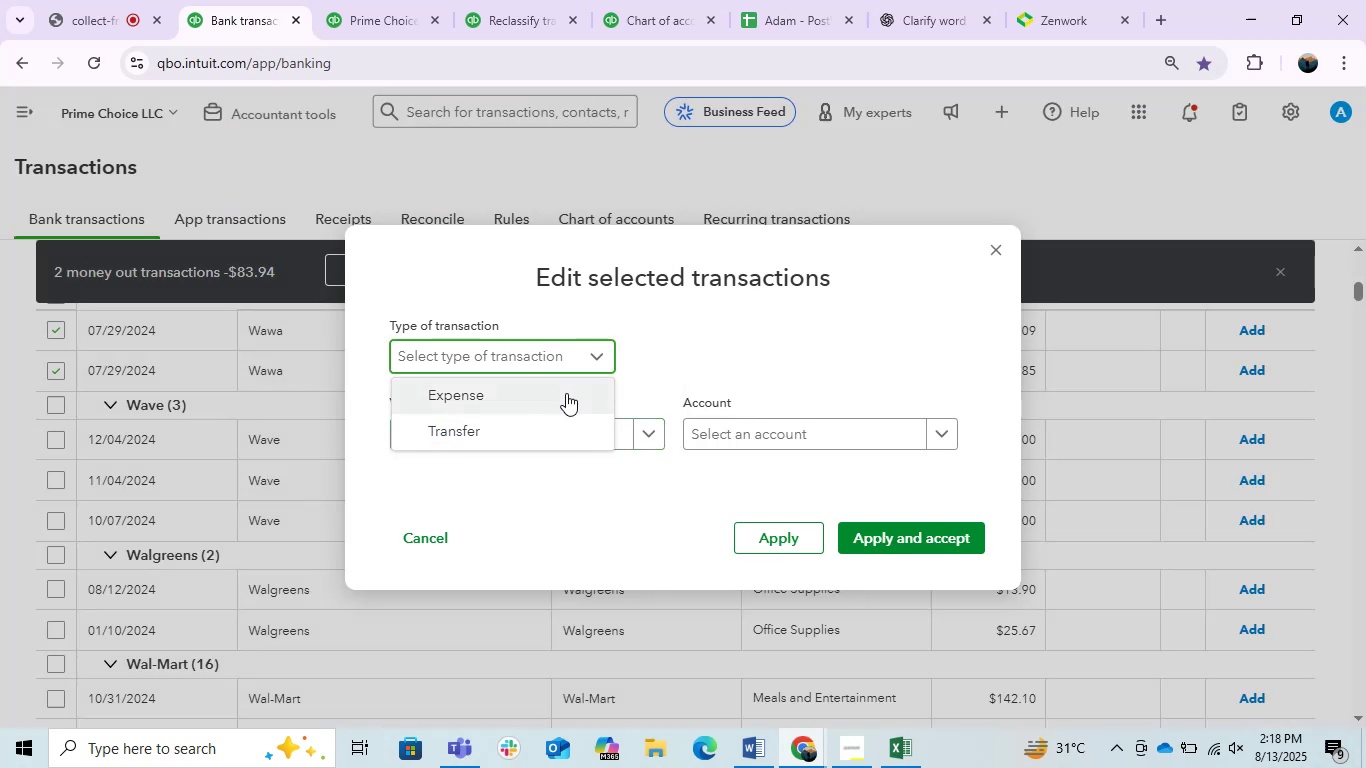 
left_click([553, 388])
 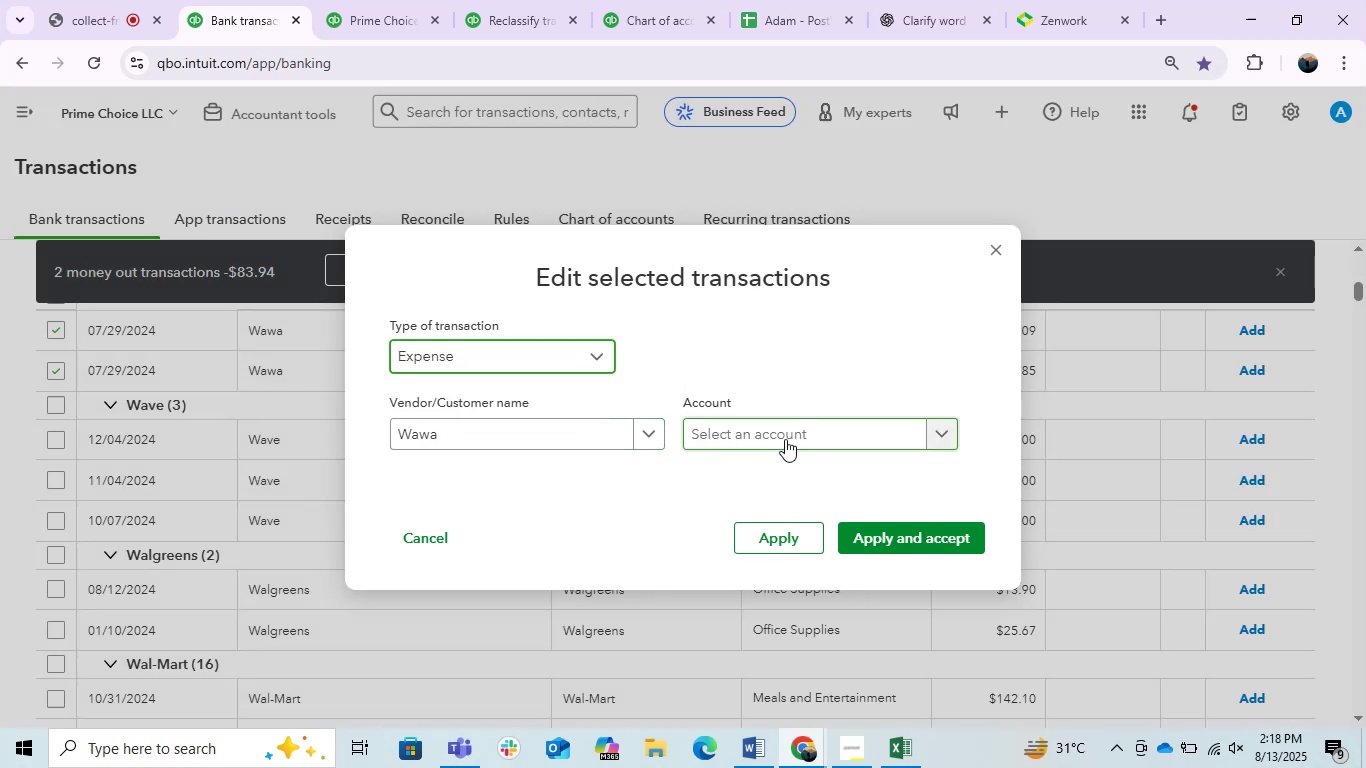 
left_click([785, 439])
 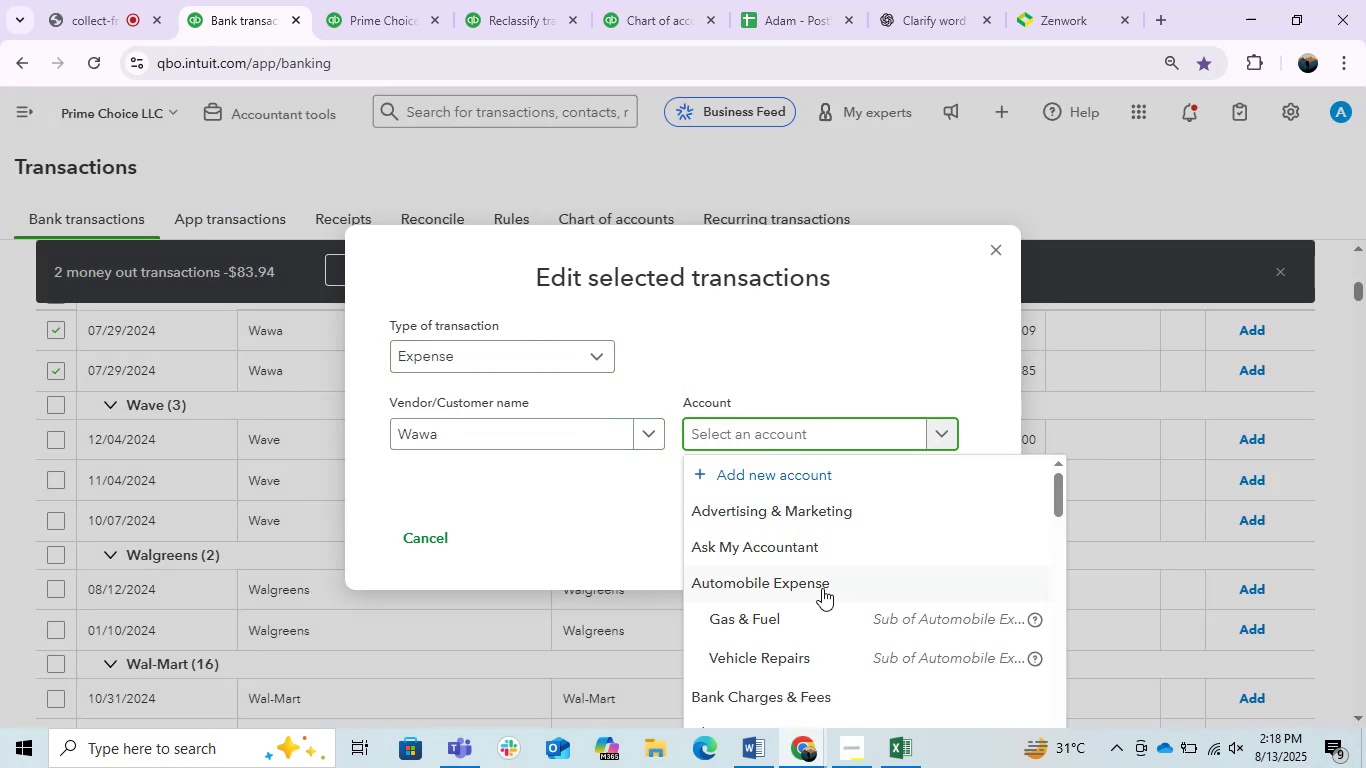 
left_click([842, 620])
 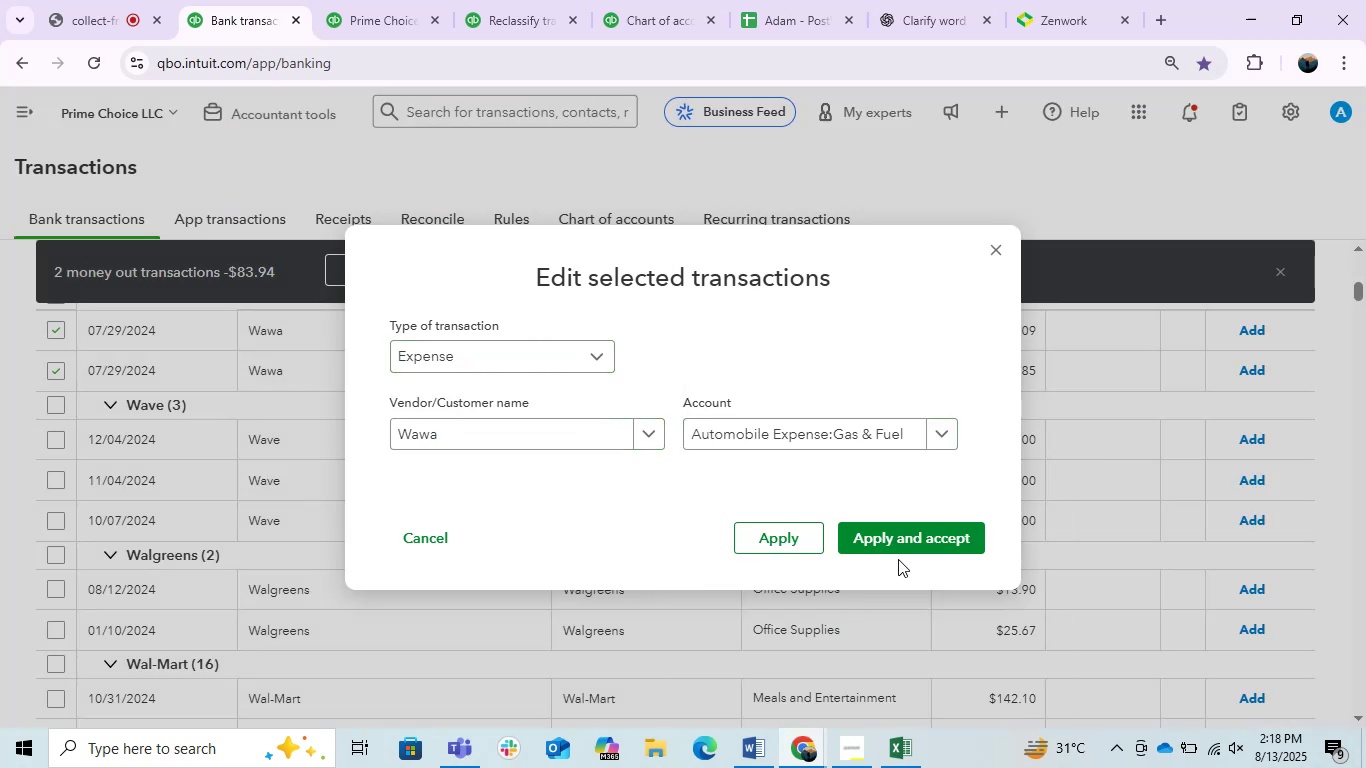 
left_click([900, 547])
 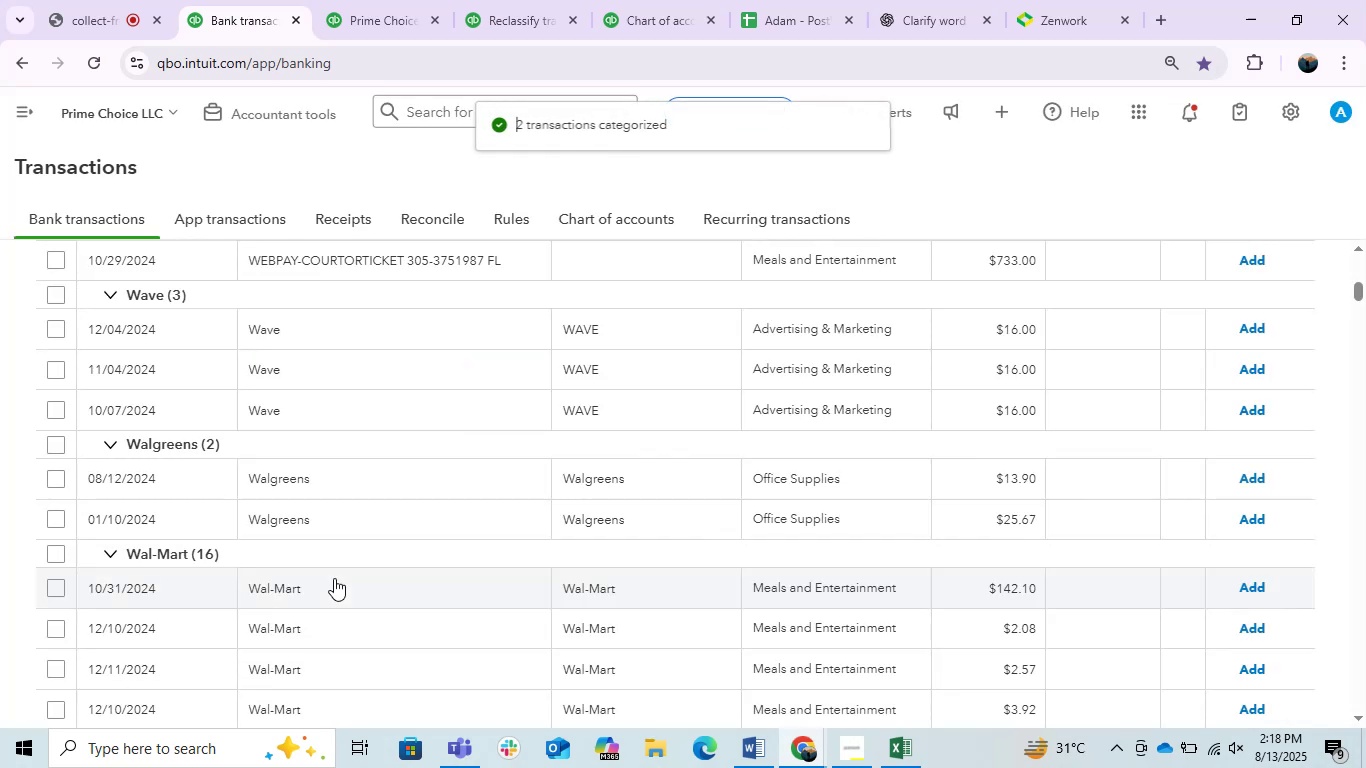 
scroll: coordinate [334, 578], scroll_direction: down, amount: 1.0
 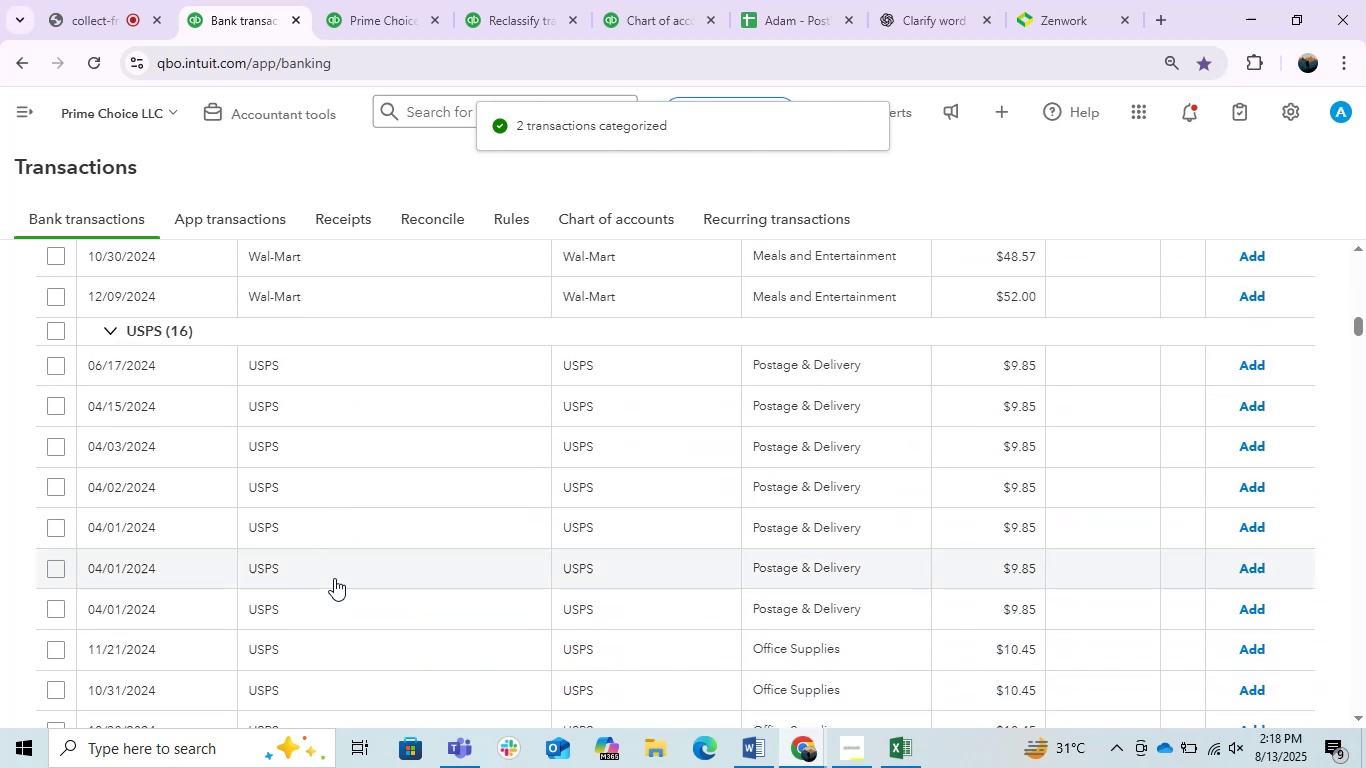 
scroll: coordinate [334, 578], scroll_direction: up, amount: 3.0
 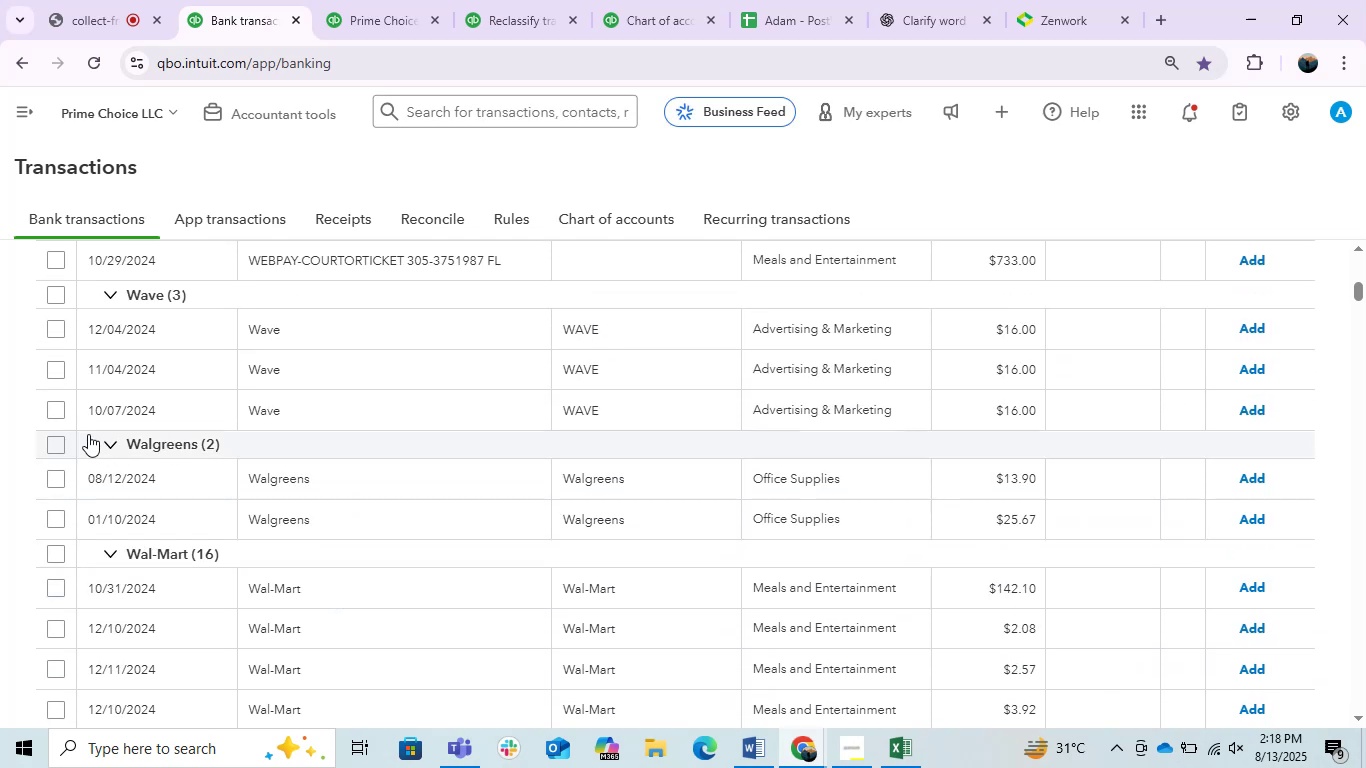 
left_click([71, 443])
 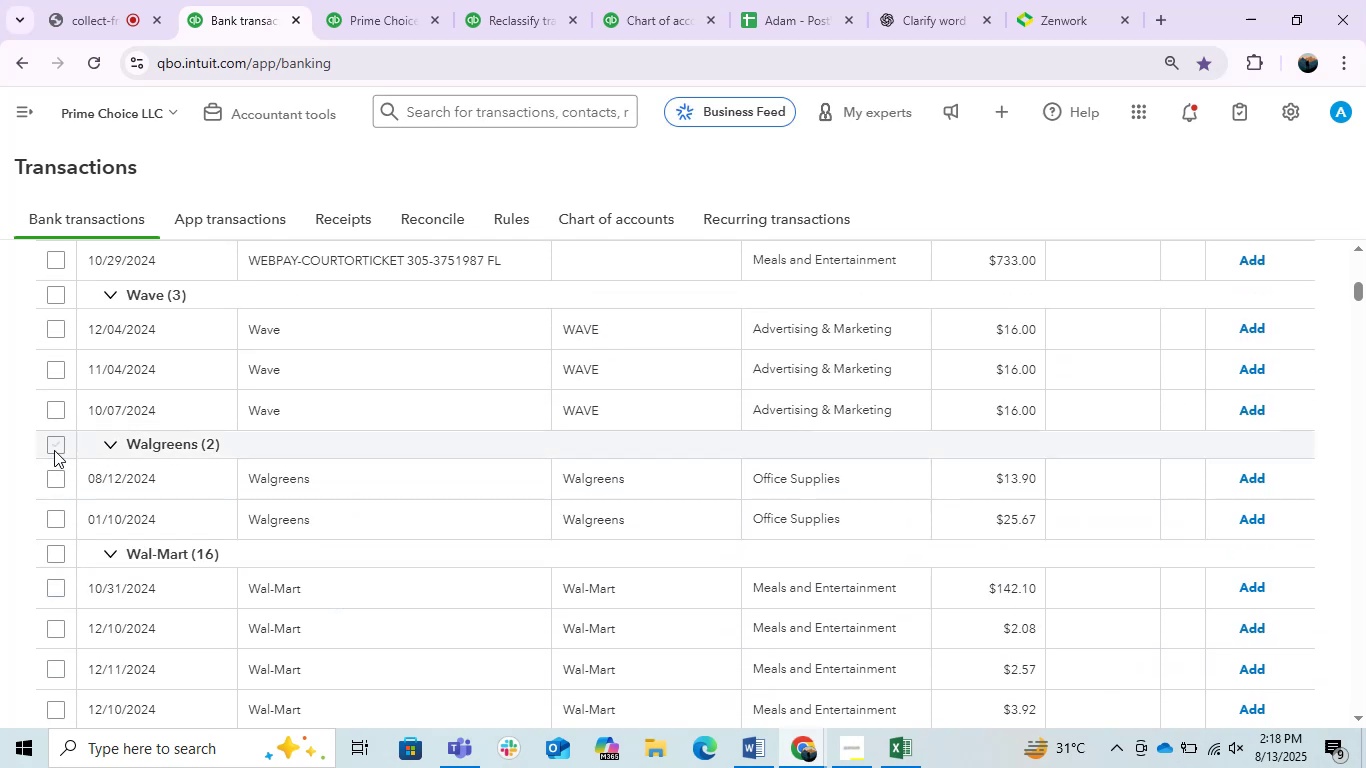 
left_click([54, 450])
 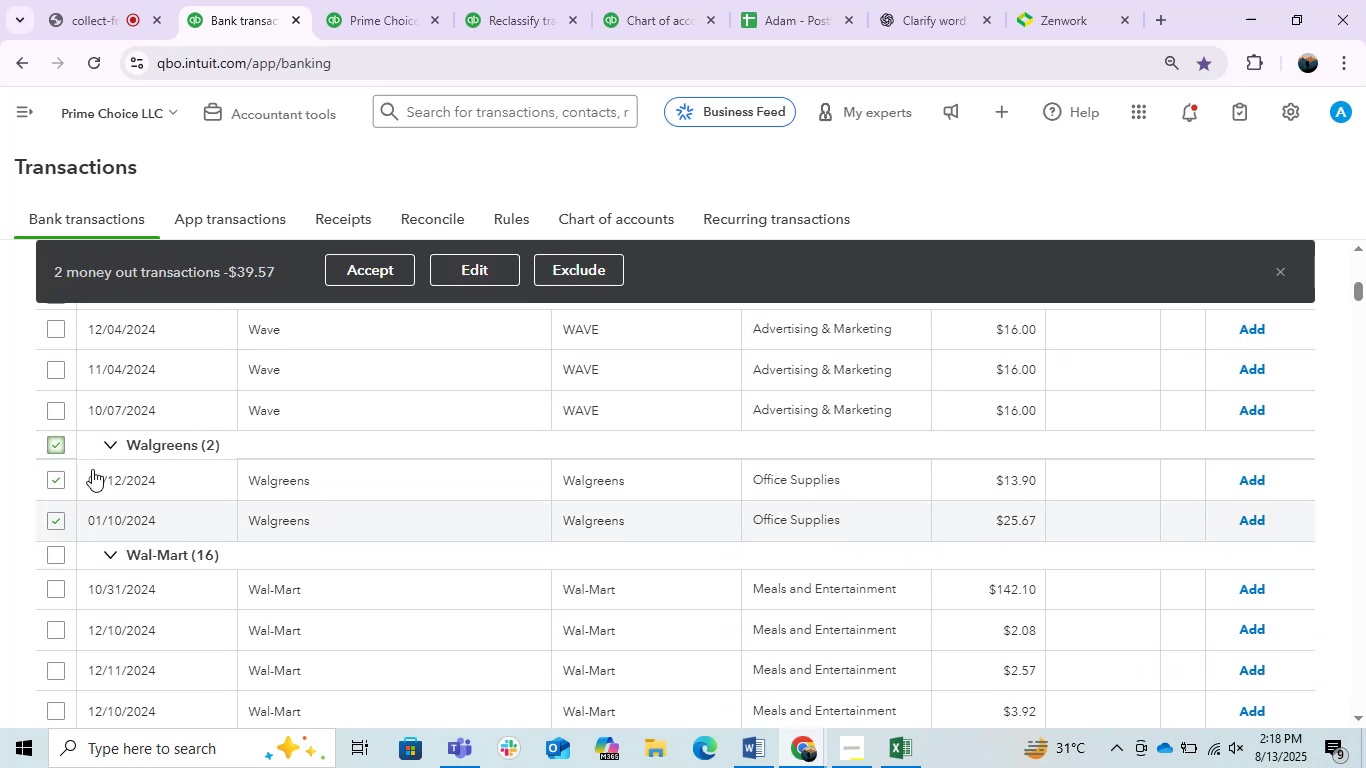 
left_click([59, 451])
 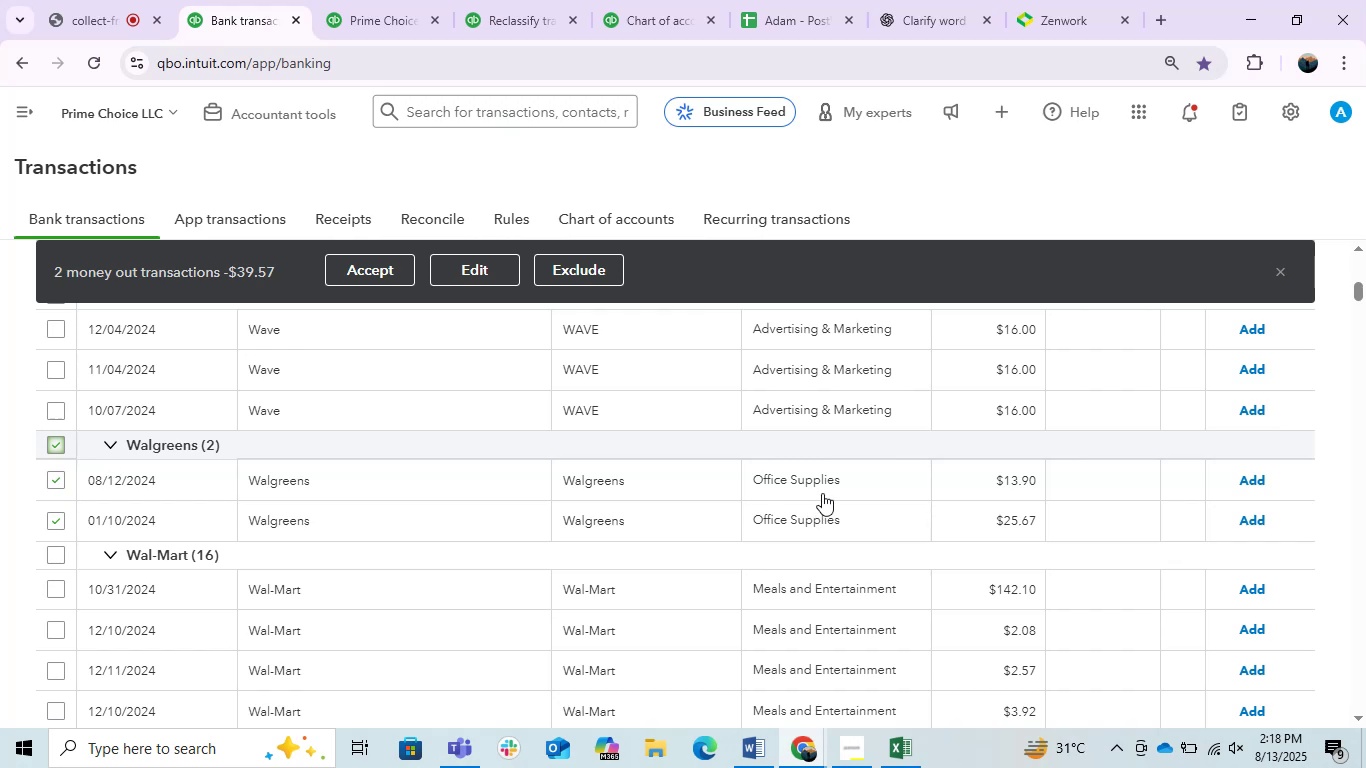 
left_click([822, 485])
 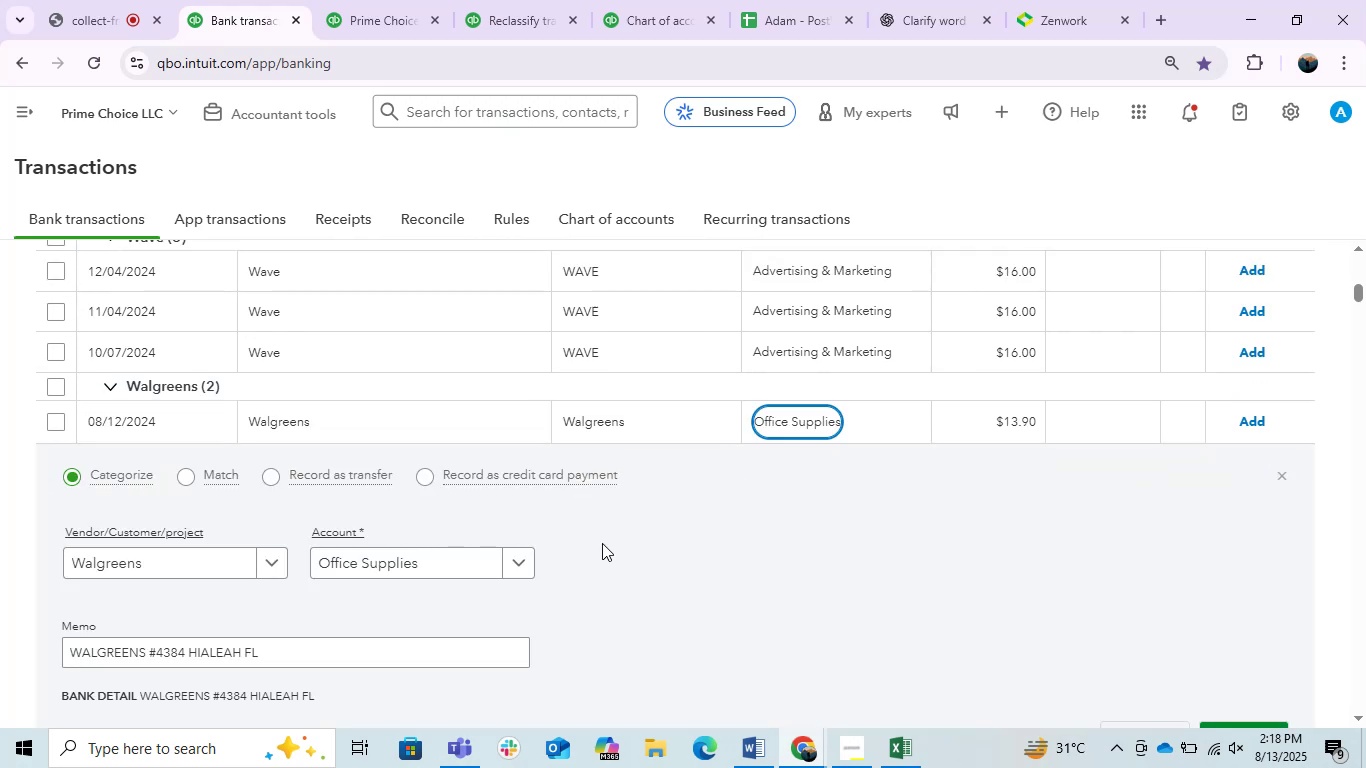 
left_click([435, 560])
 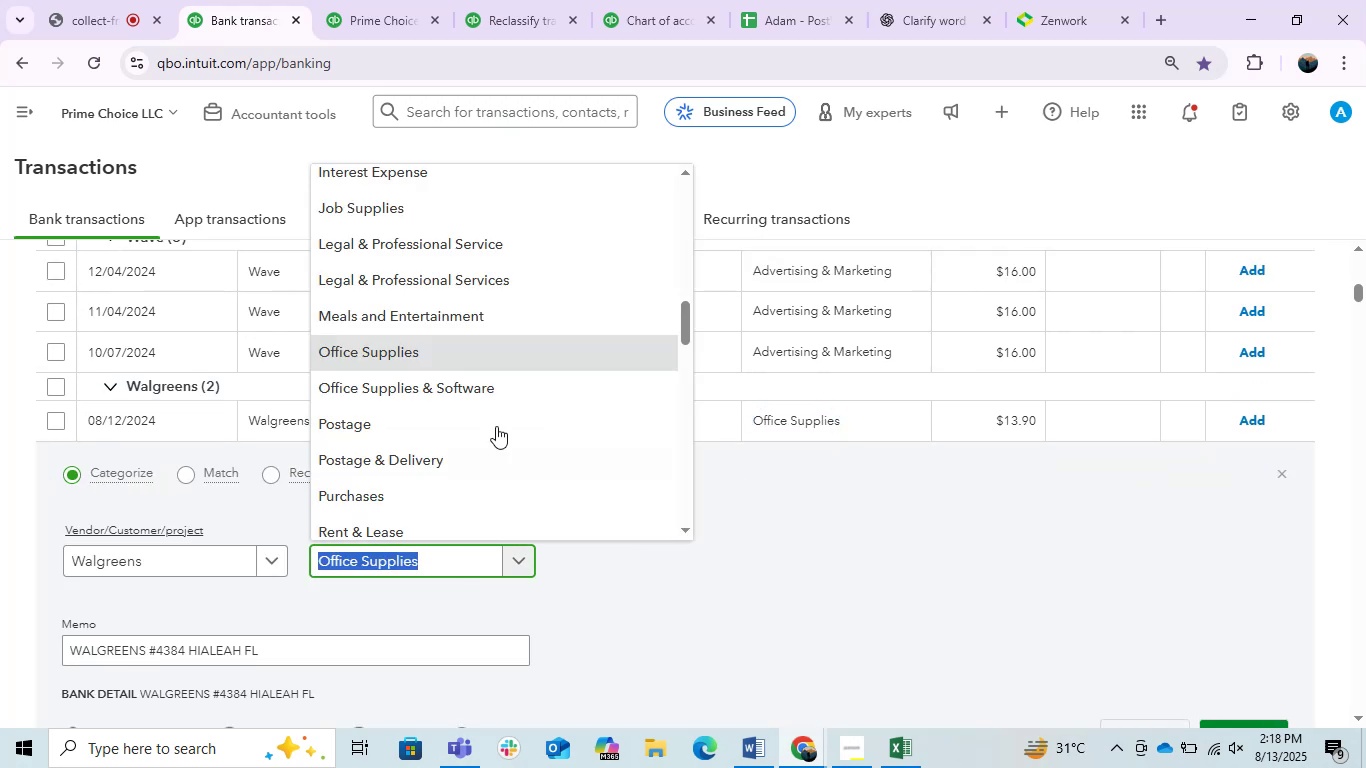 
left_click([487, 394])
 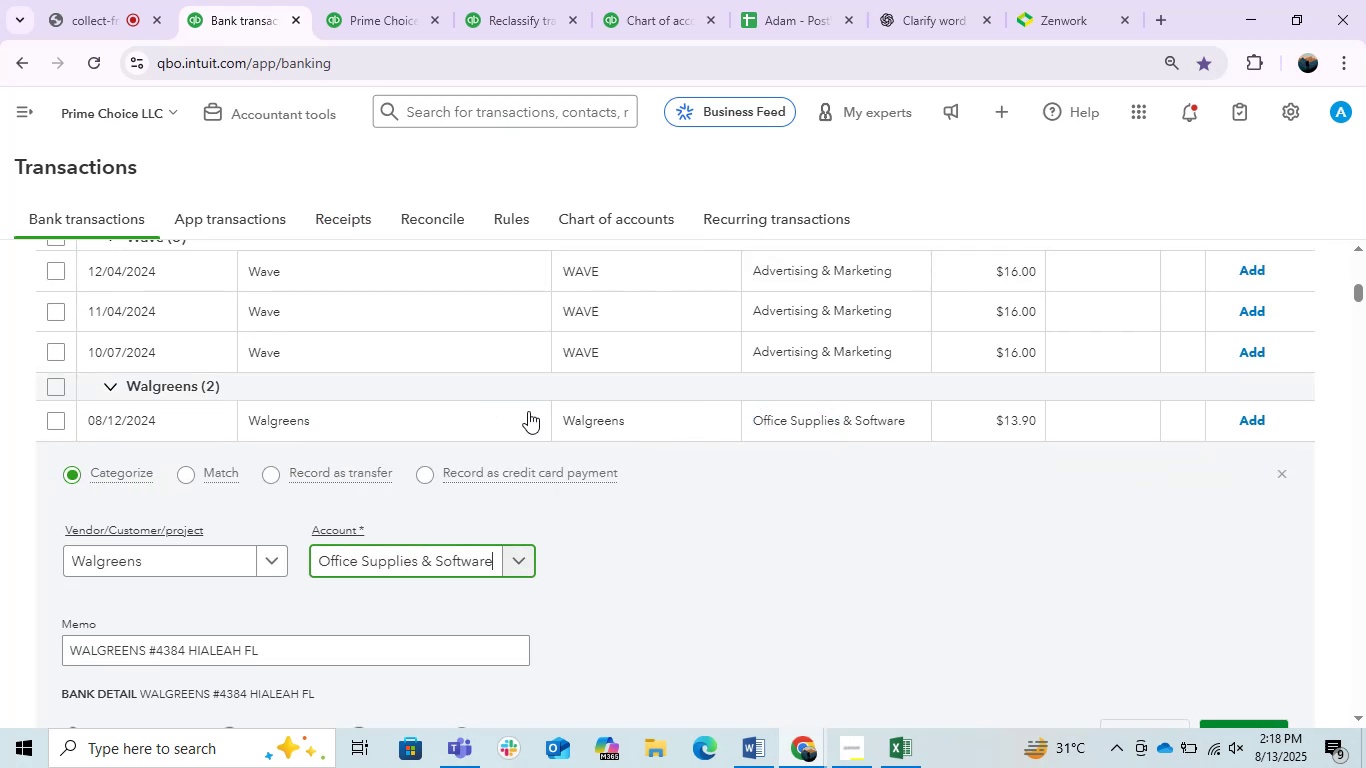 
mouse_move([787, 439])
 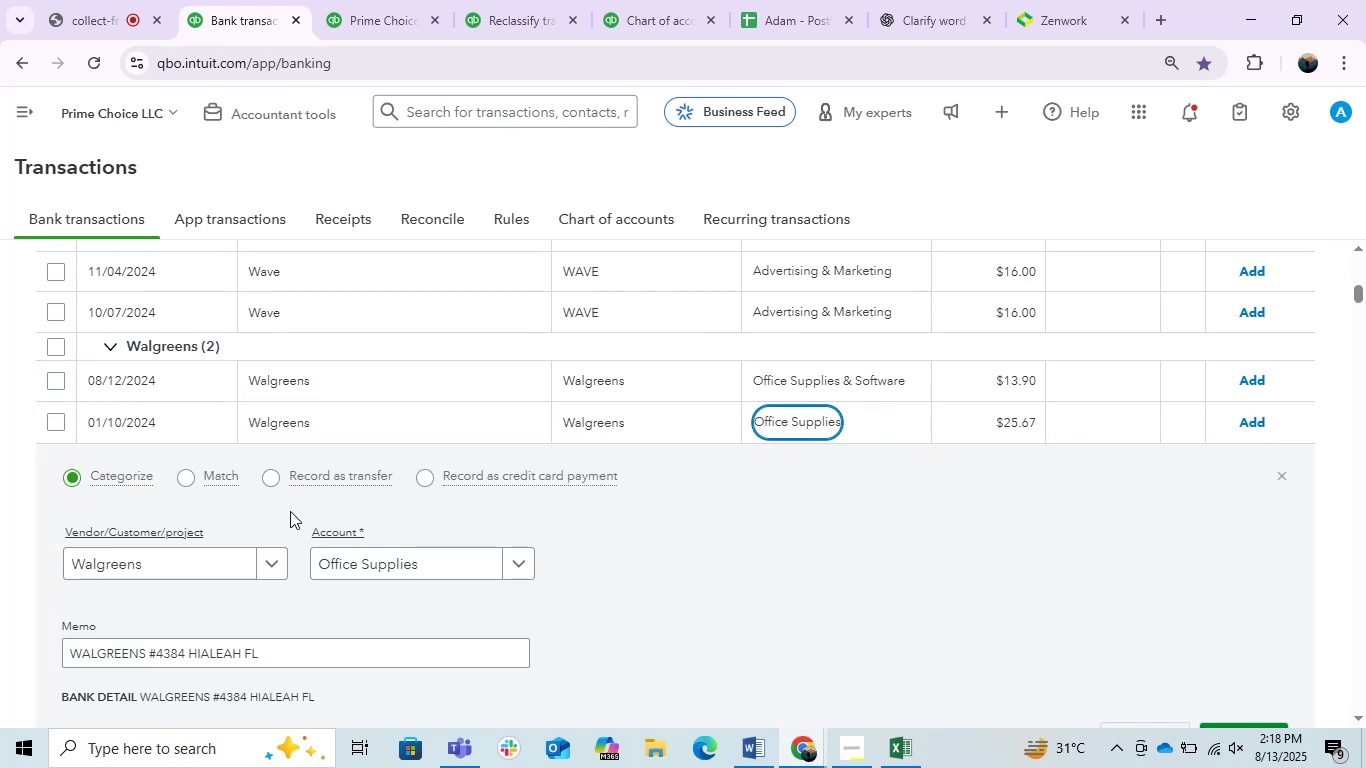 
left_click([378, 570])
 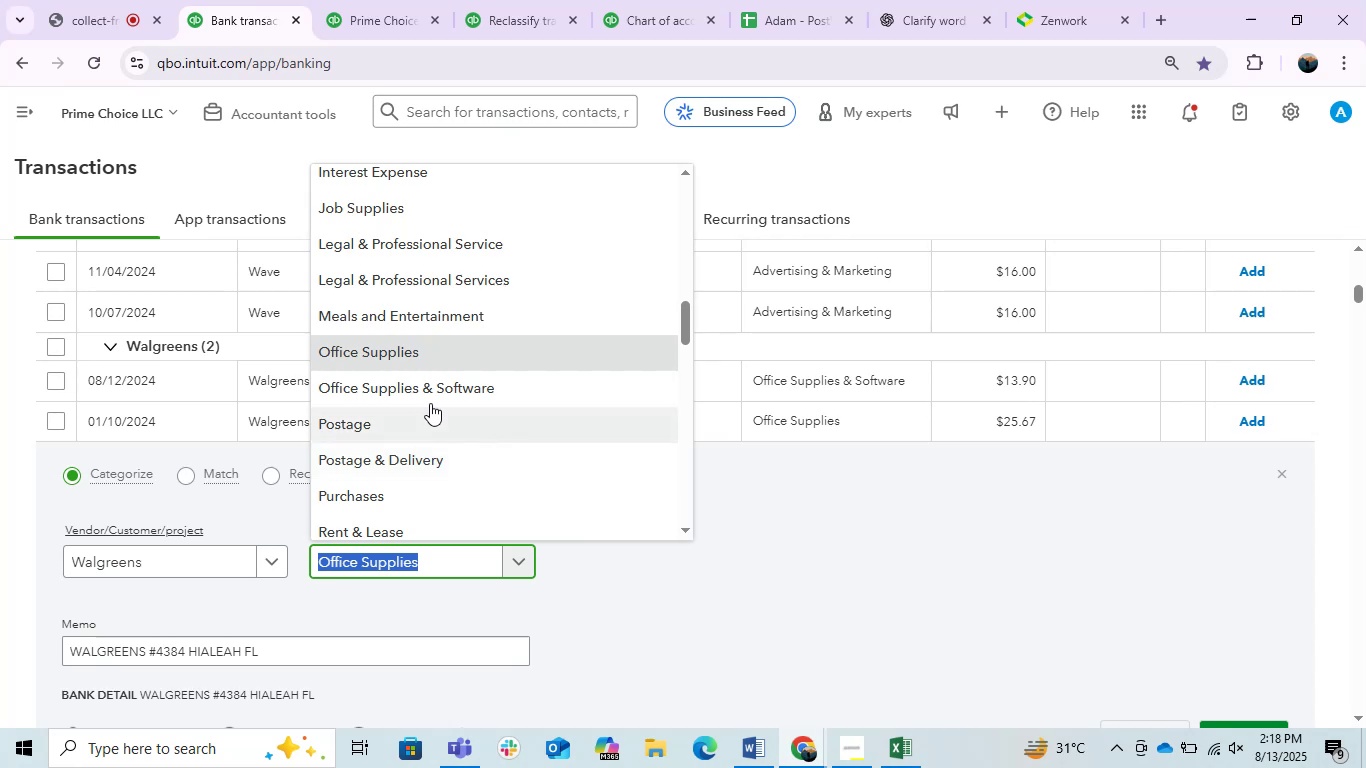 
left_click([430, 403])
 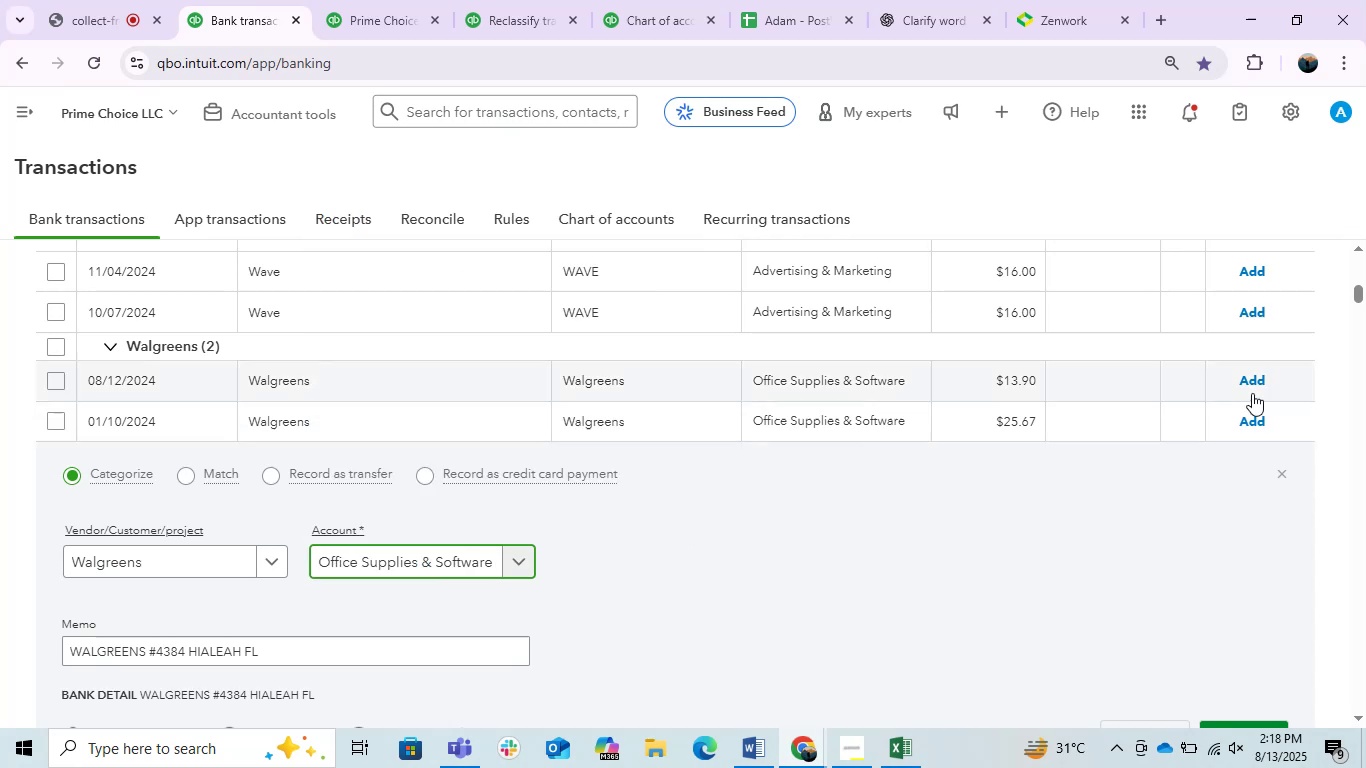 
left_click([1253, 384])
 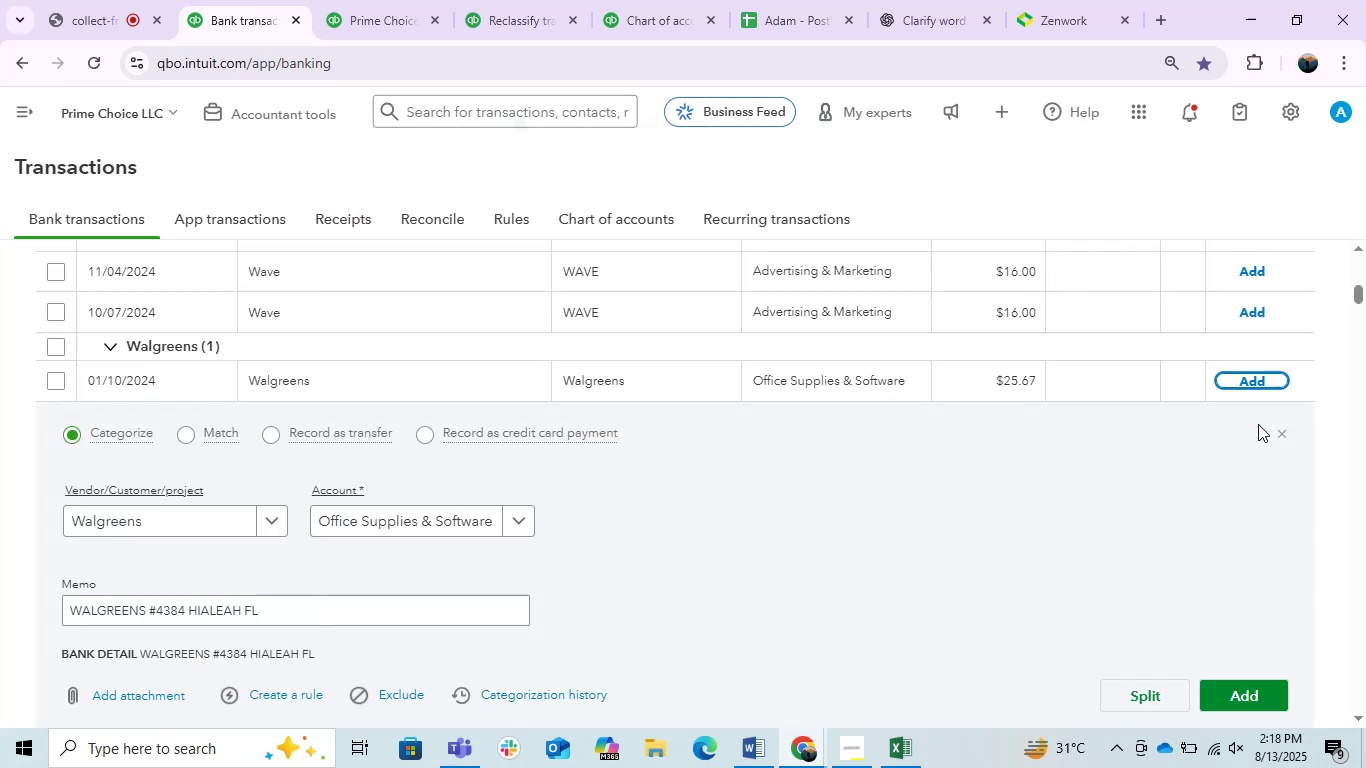 
left_click([1257, 378])
 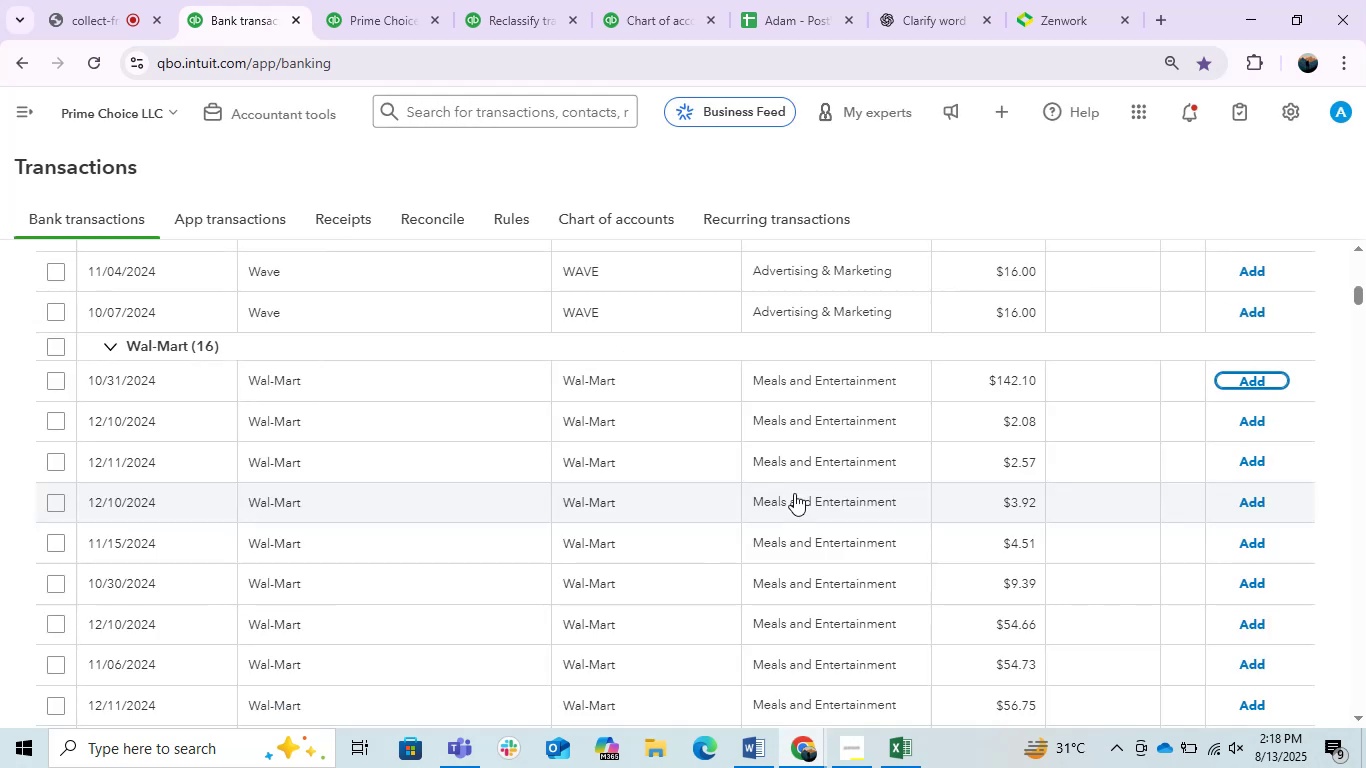 
wait(5.99)
 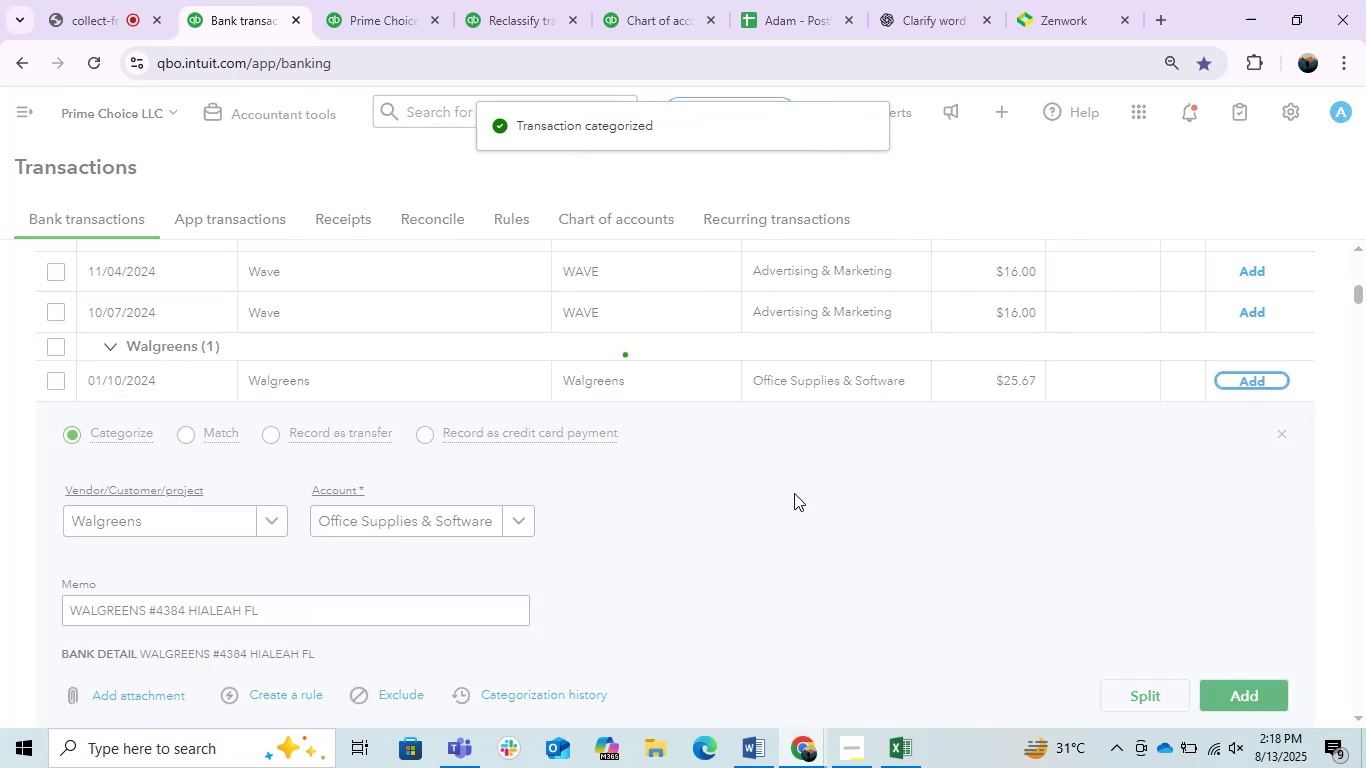 
left_click([57, 348])
 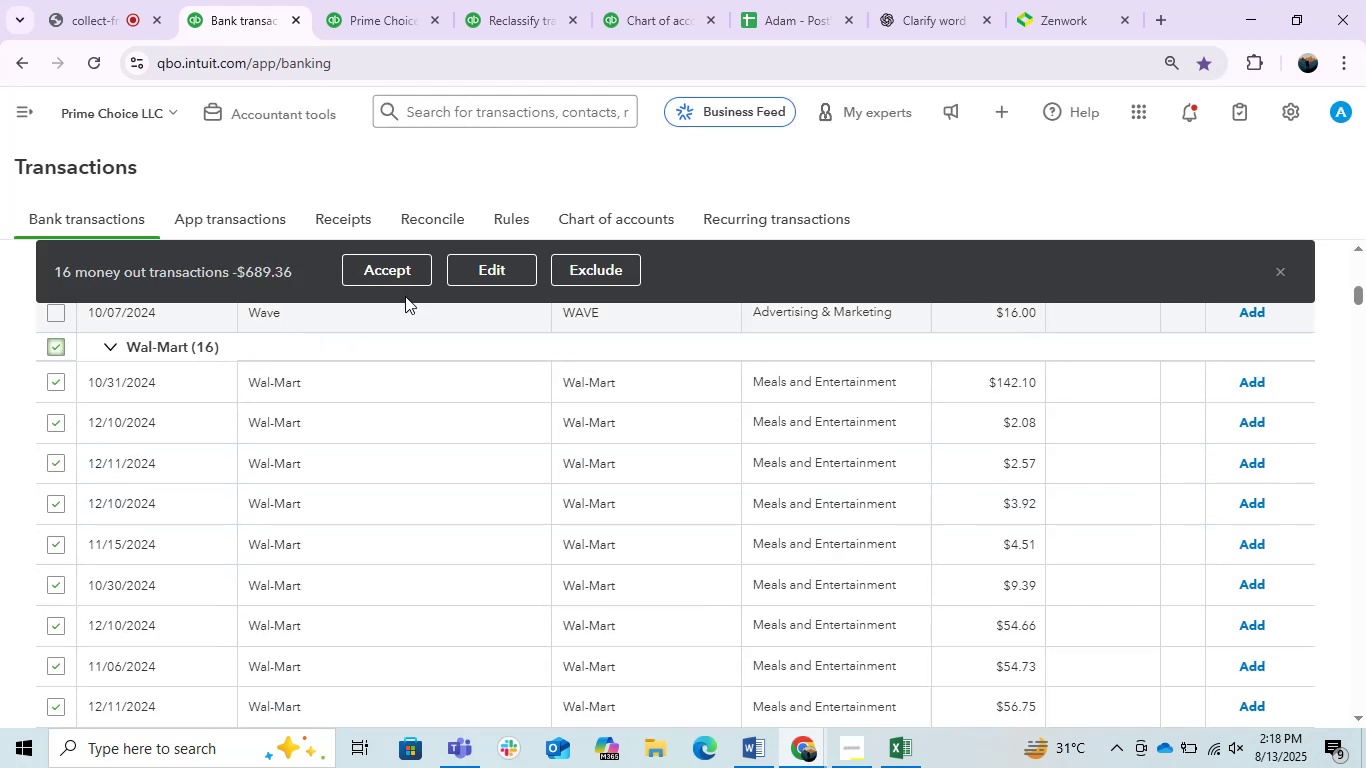 
left_click([491, 265])
 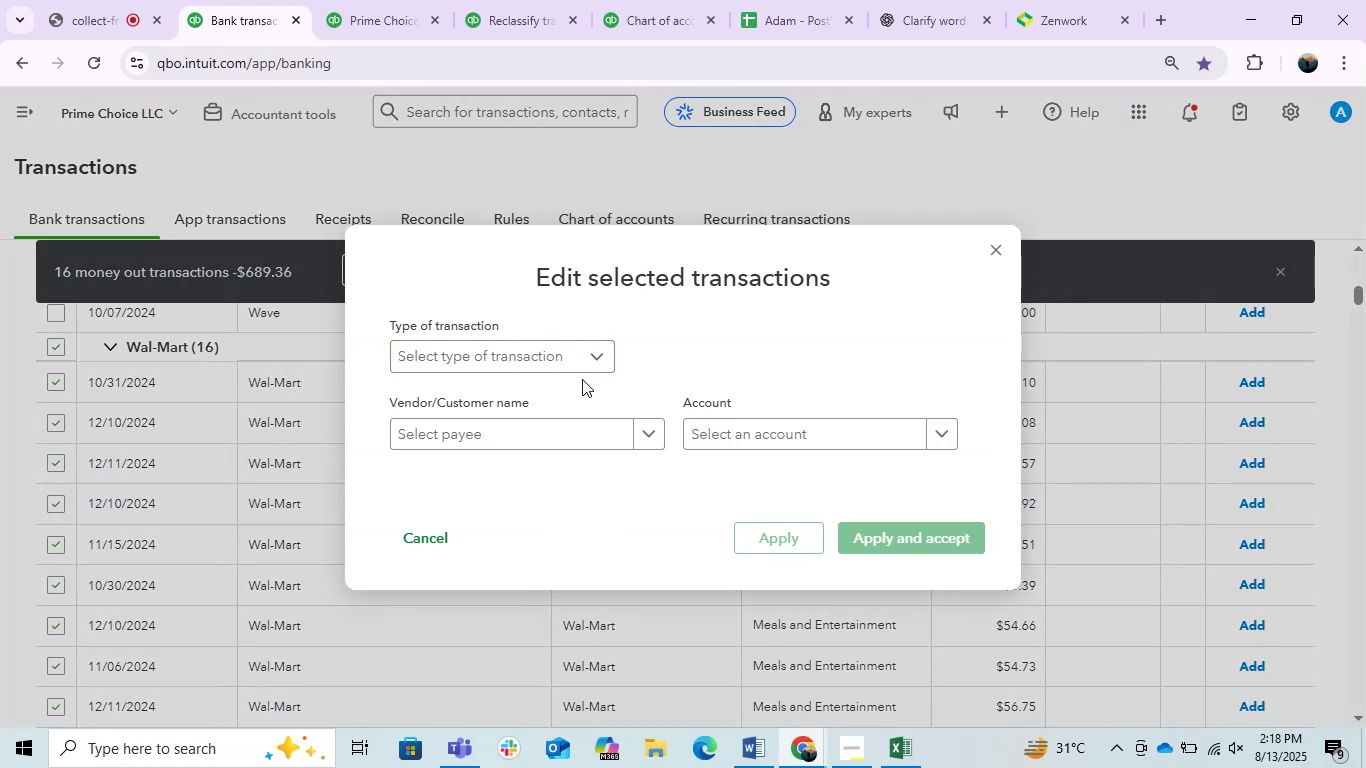 
left_click([757, 734])
 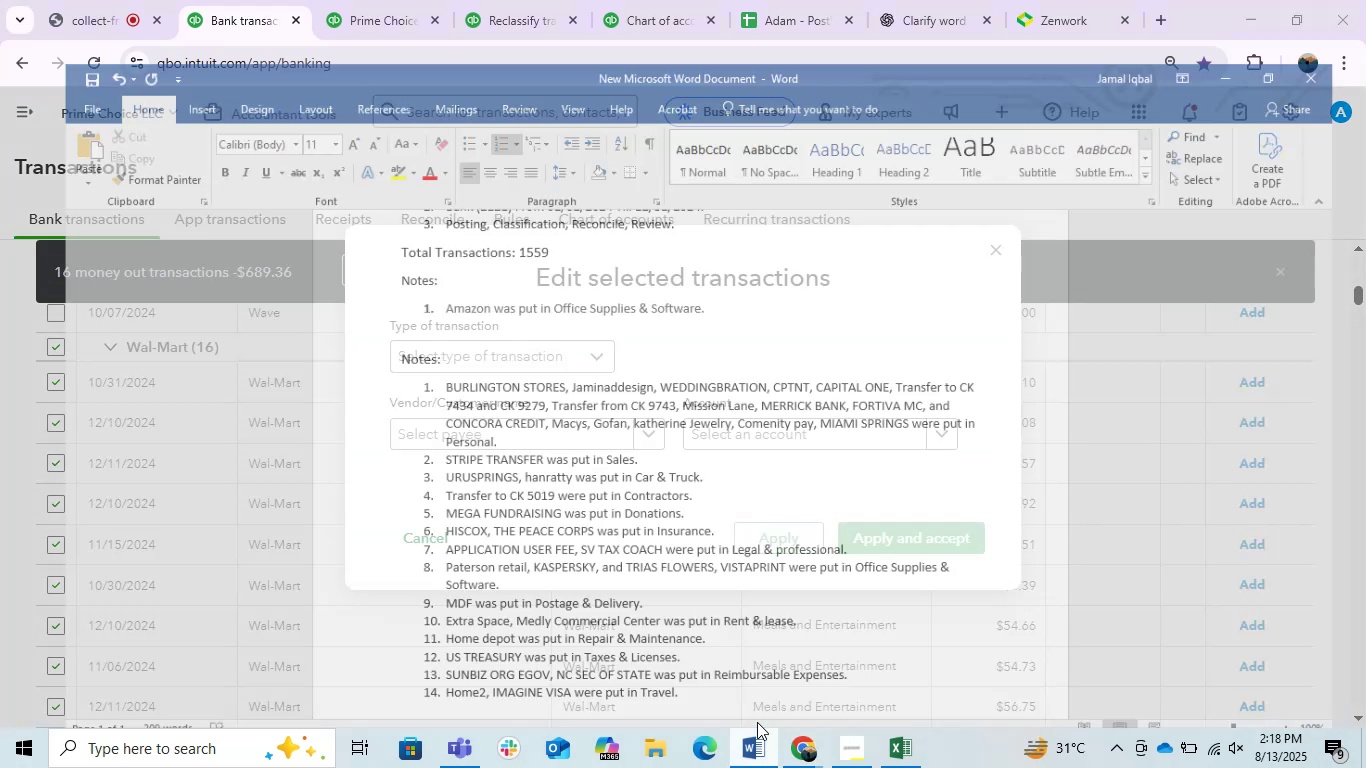 
scroll: coordinate [644, 600], scroll_direction: up, amount: 3.0
 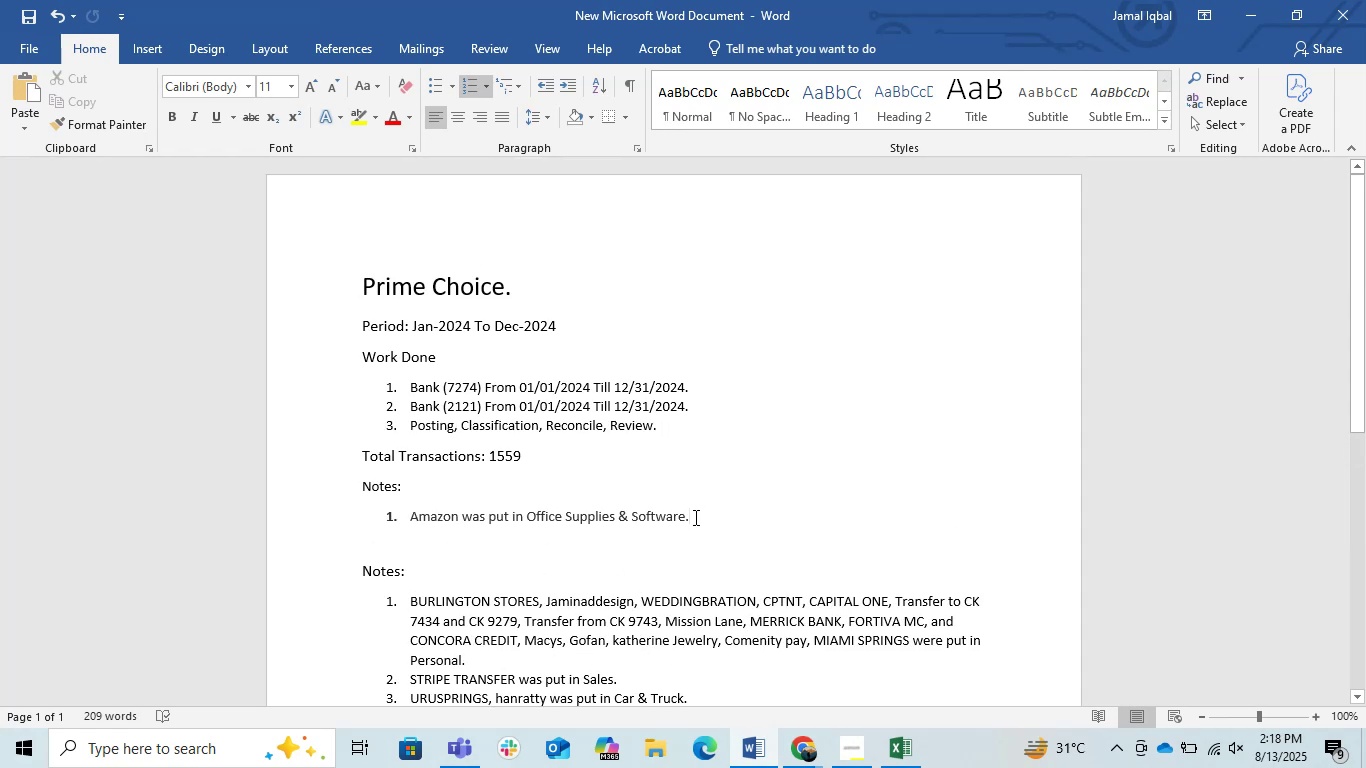 
key(Enter)
 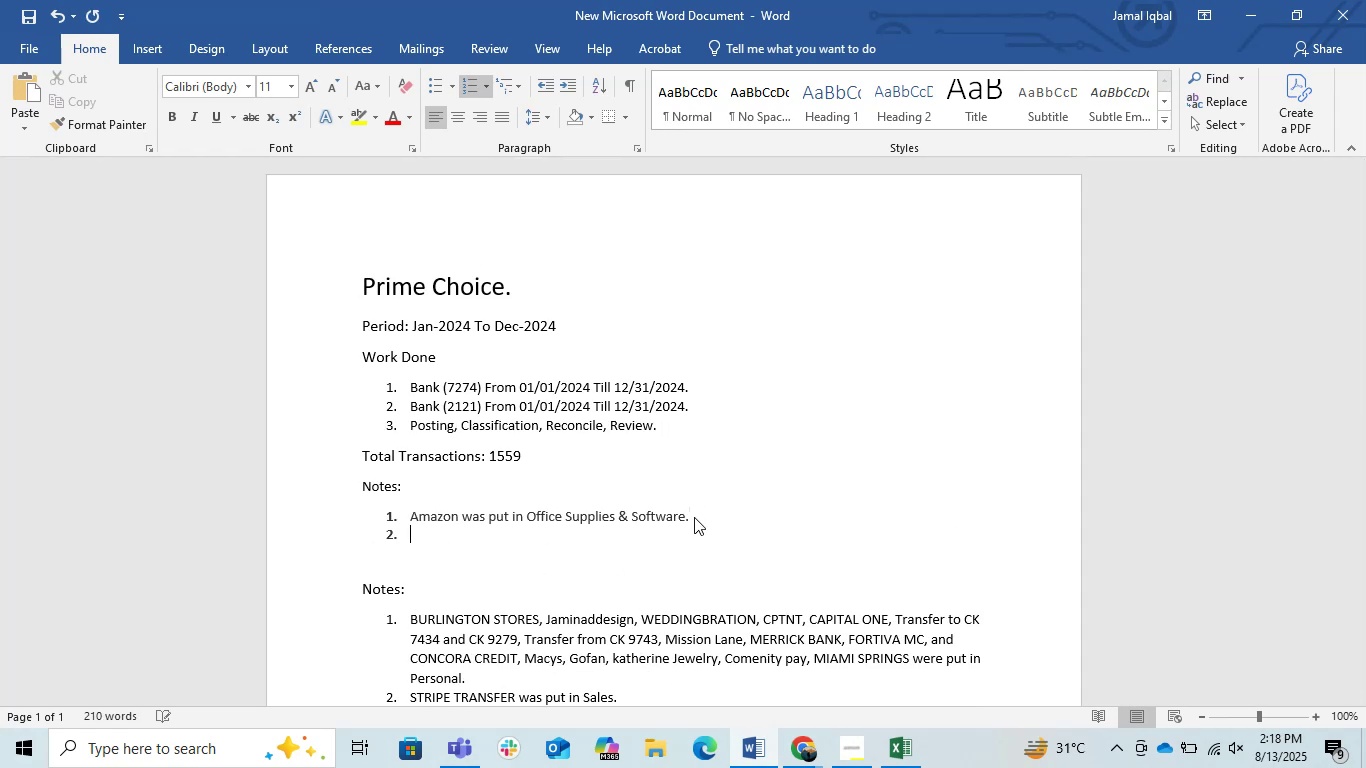 
key(Control+V)
 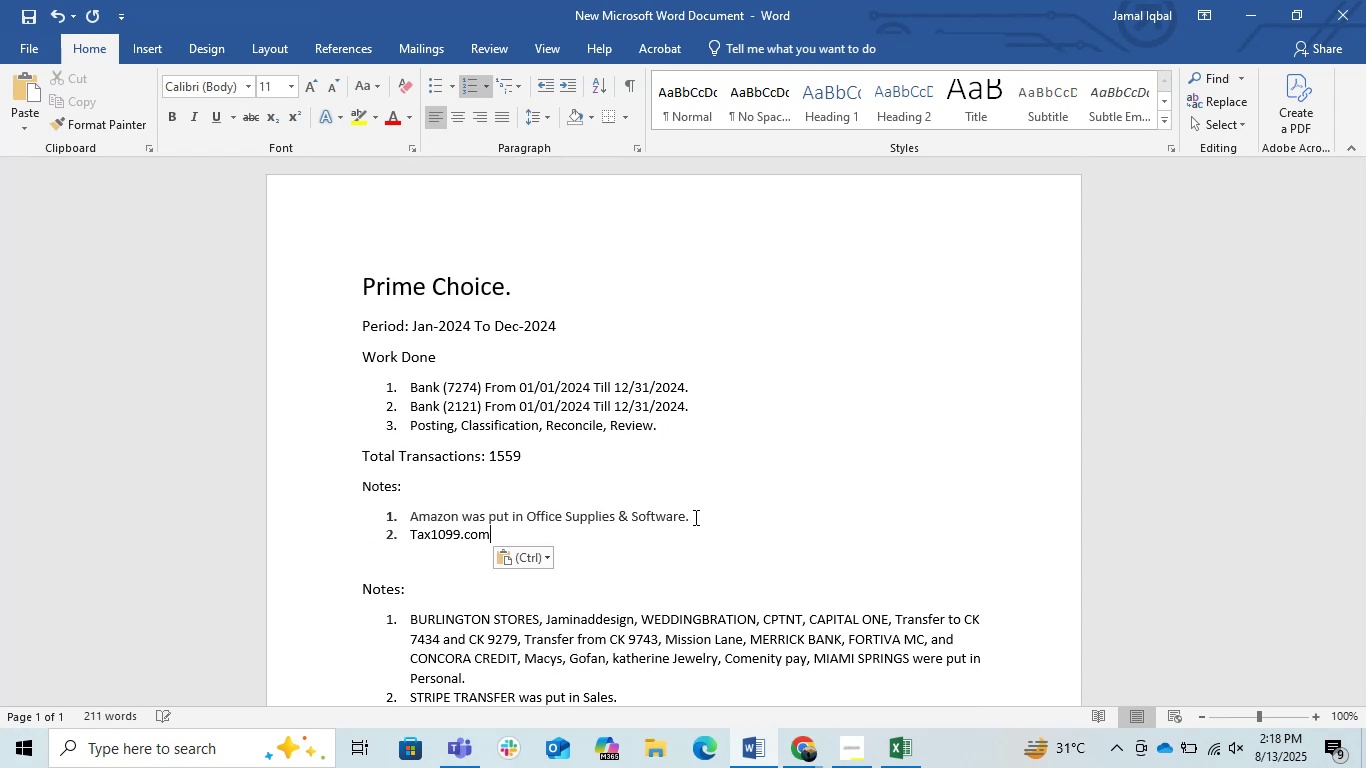 
type( was put in Taxes @)
key(Backspace)
type(& License.)
 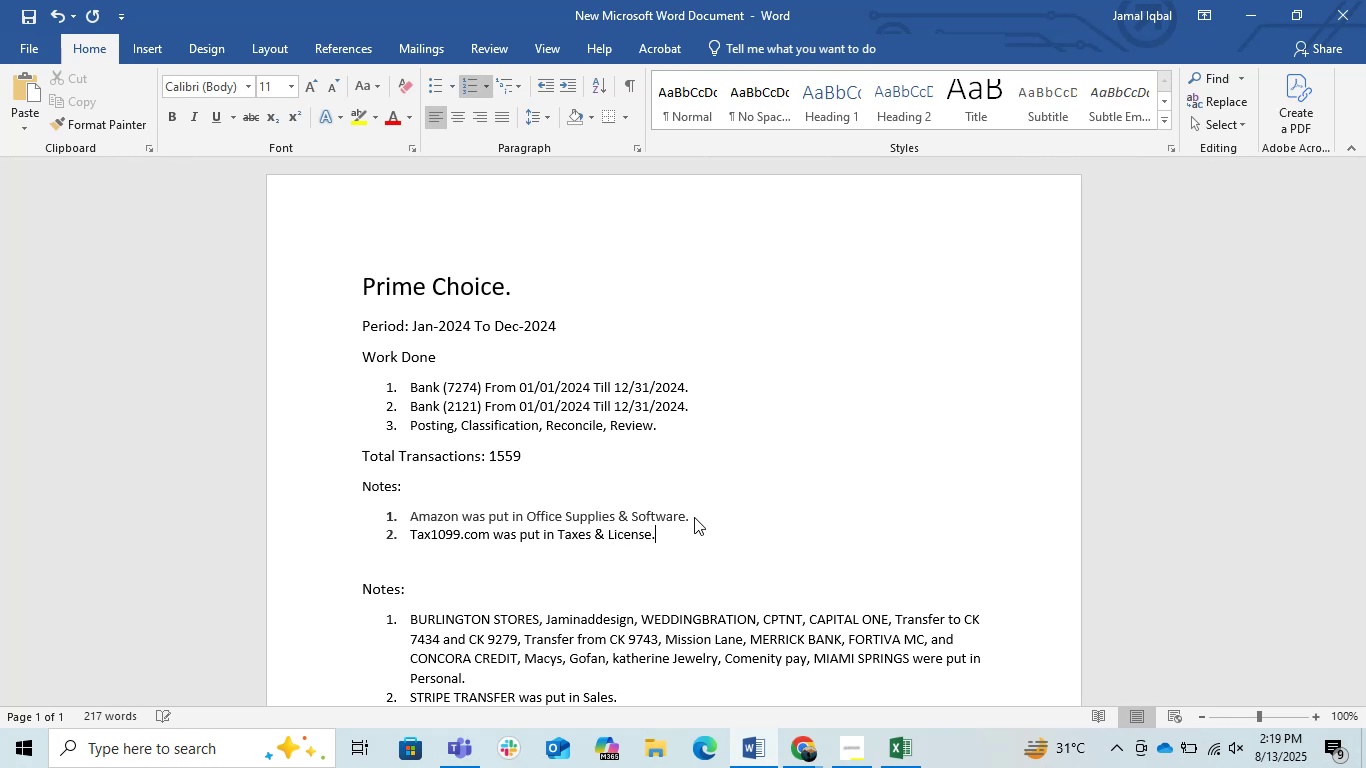 
key(Enter)
 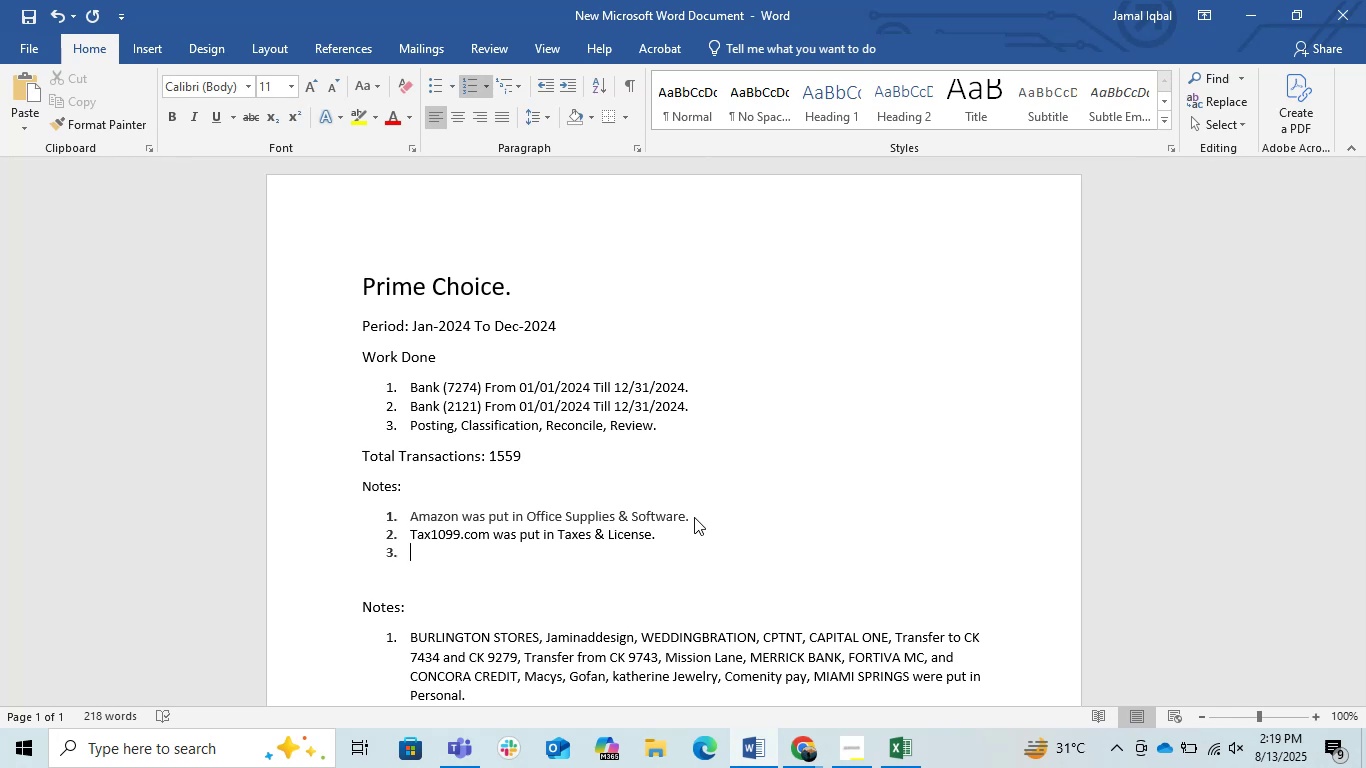 
wait(22.47)
 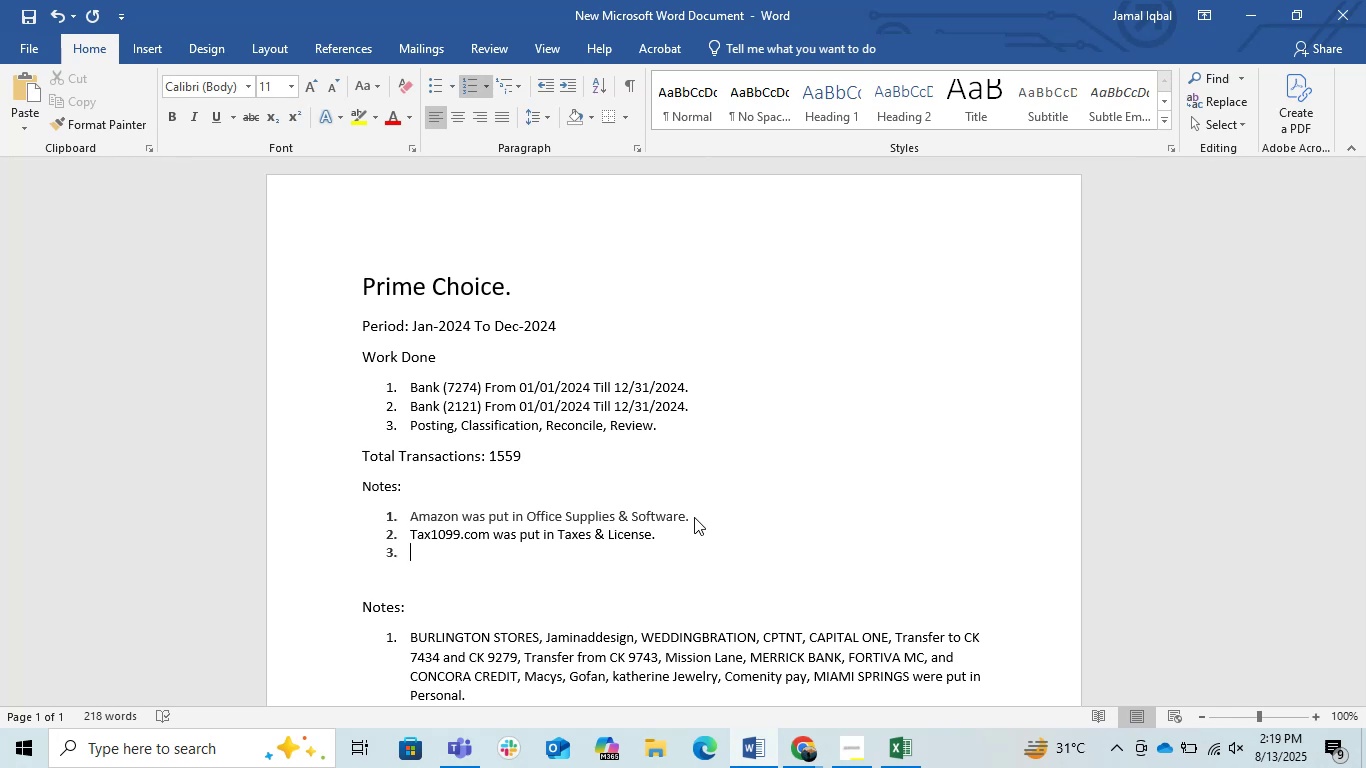 
left_click([1237, 10])
 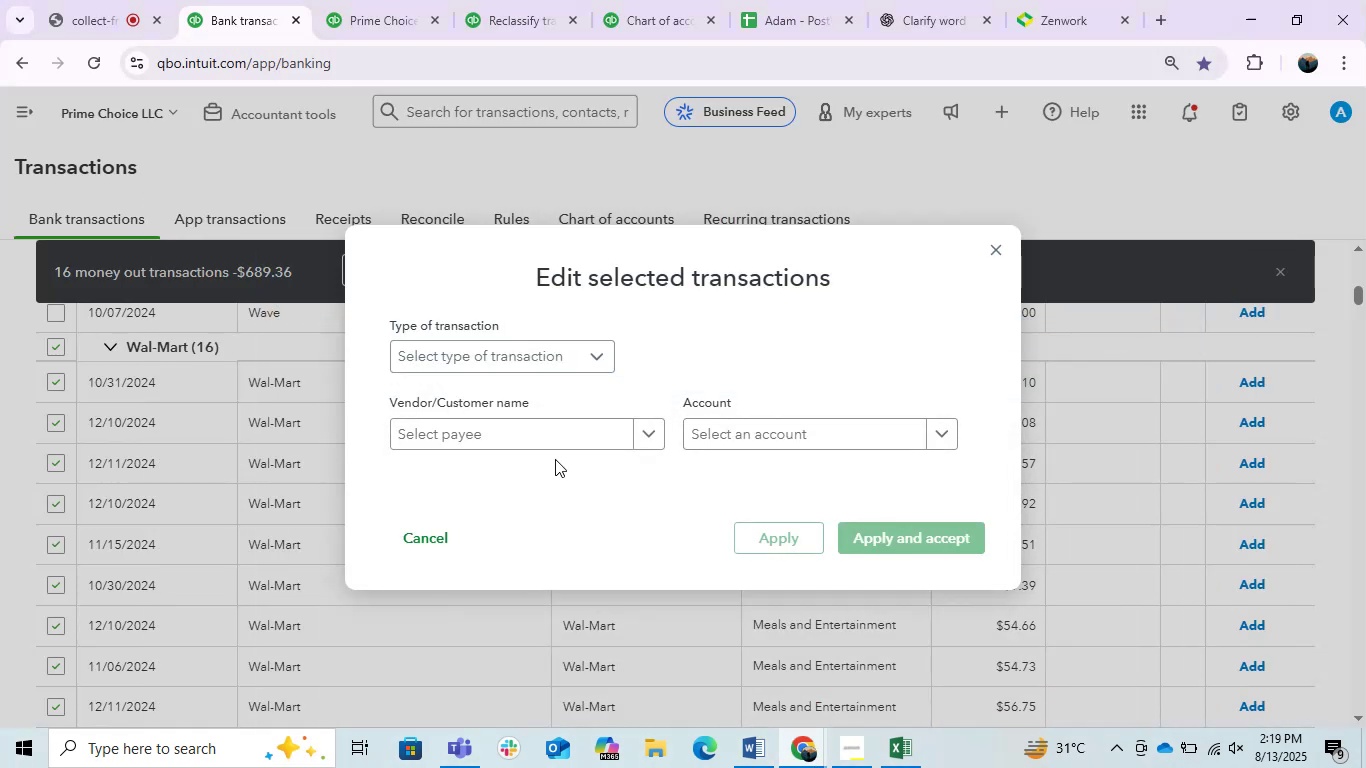 
wait(9.82)
 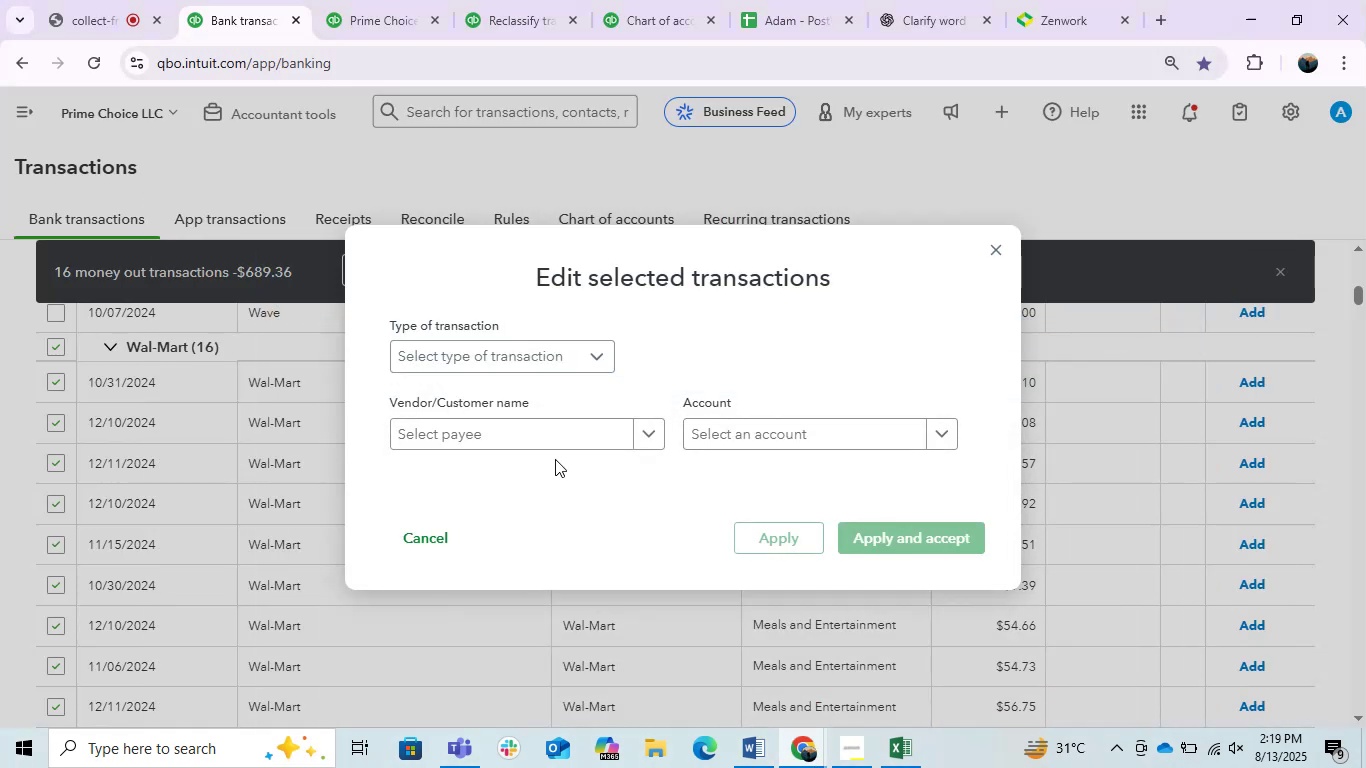 
left_click([488, 432])
 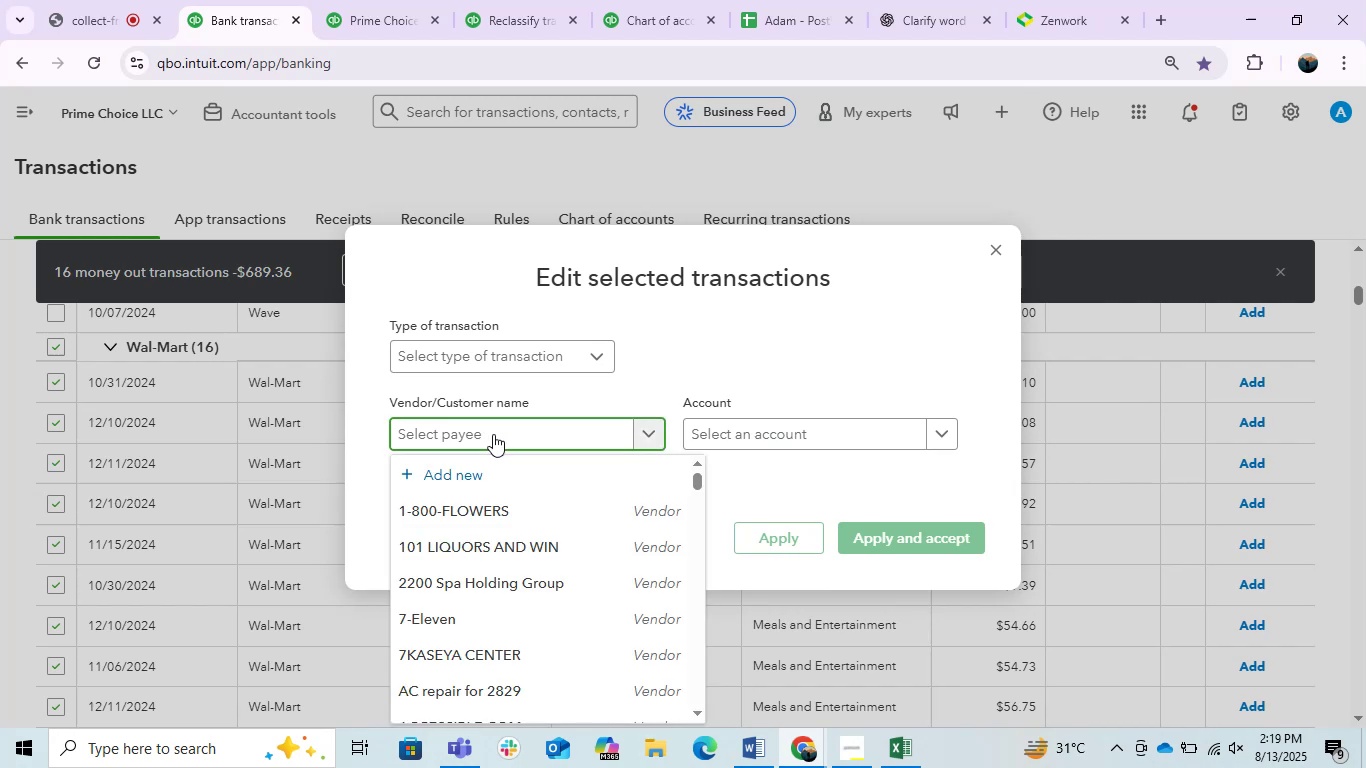 
type(waal)
 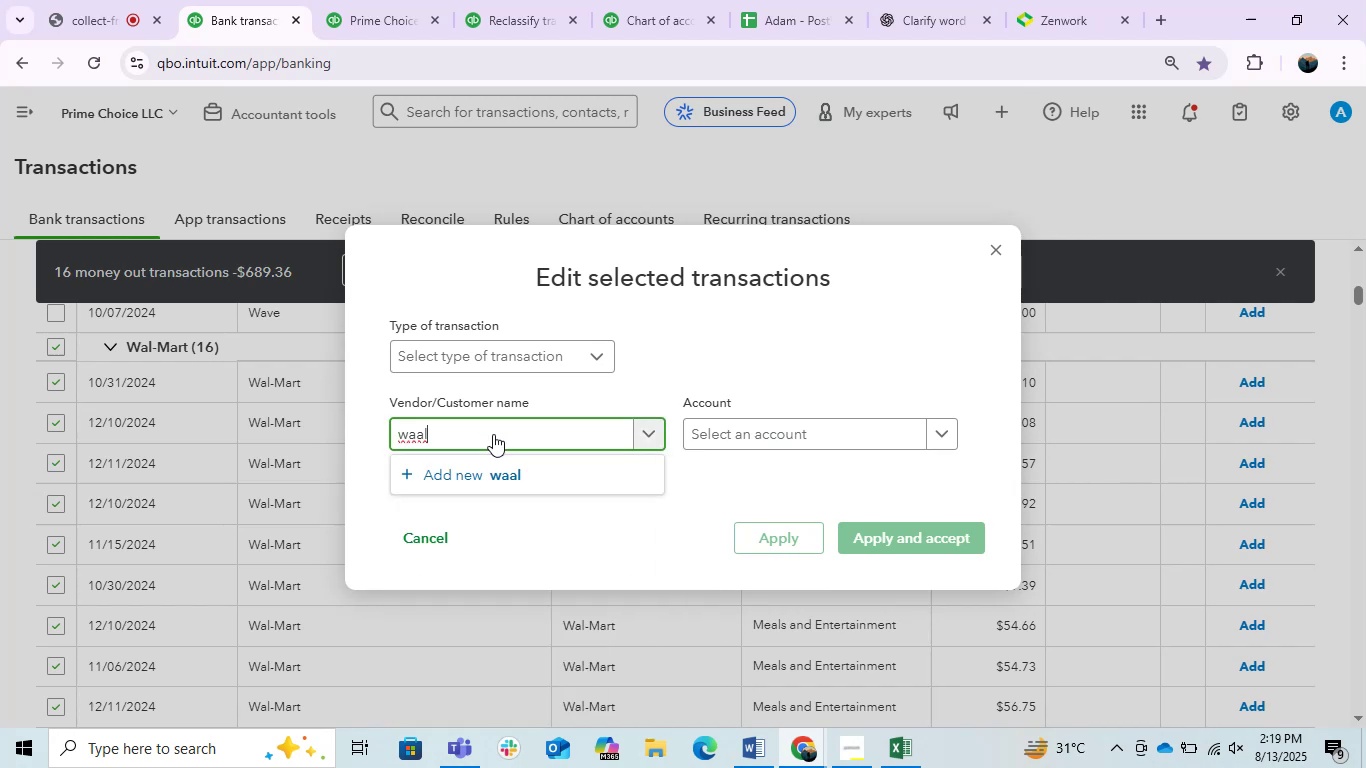 
key(Backspace)
 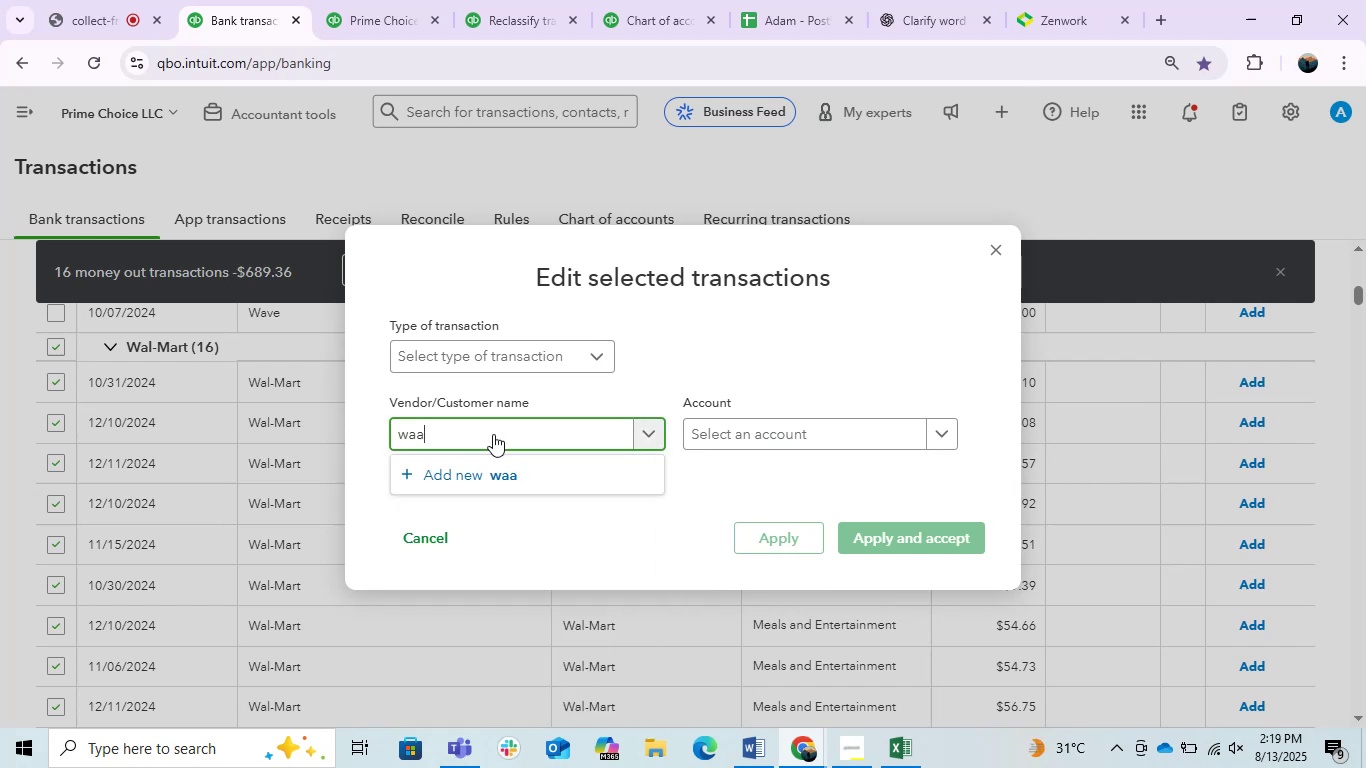 
key(Backspace)
 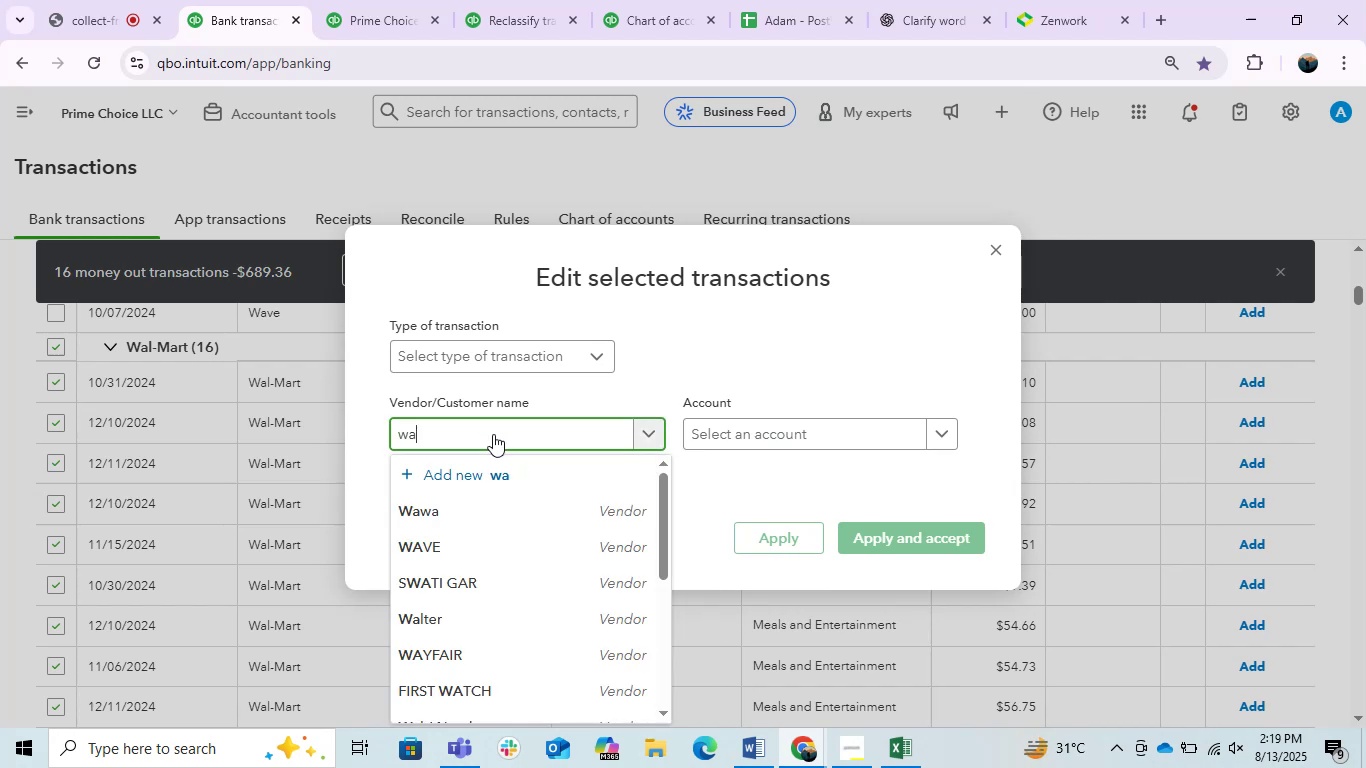 
key(L)
 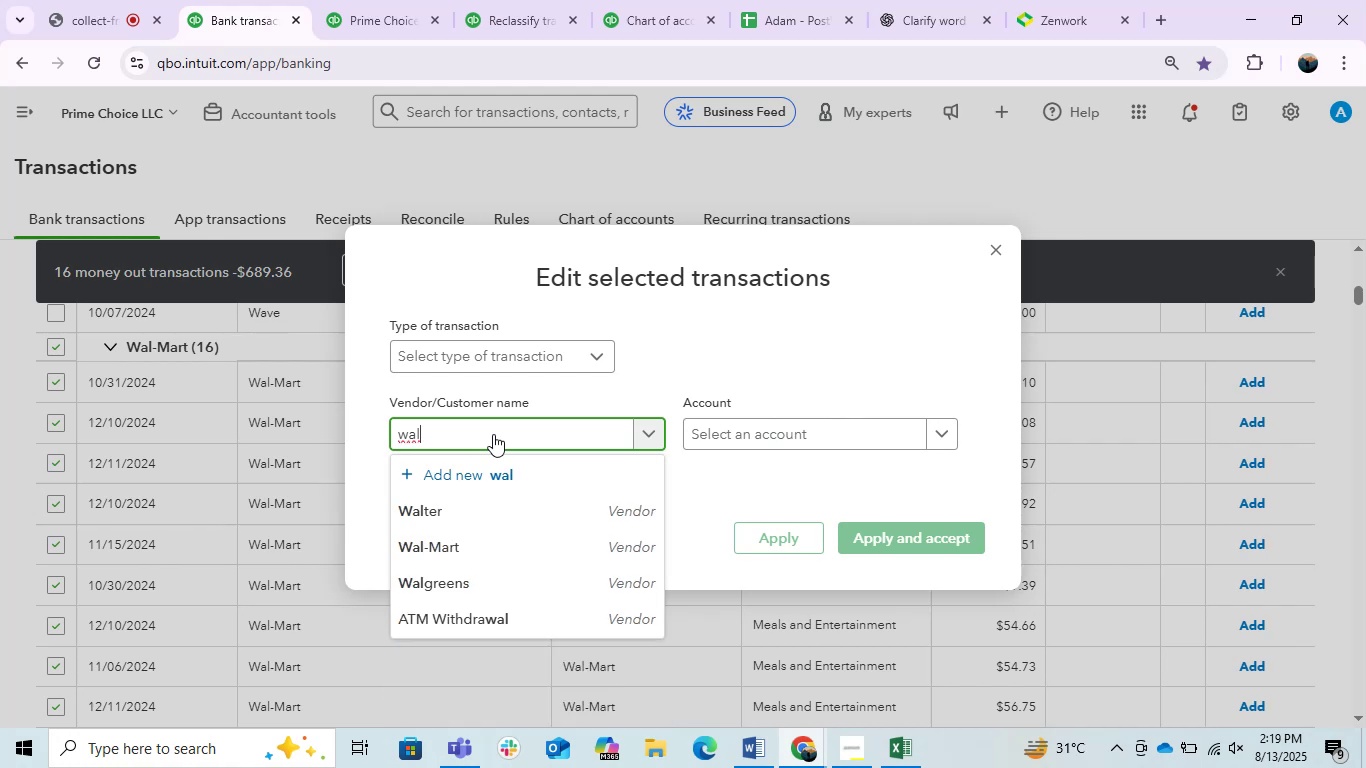 
left_click([486, 553])
 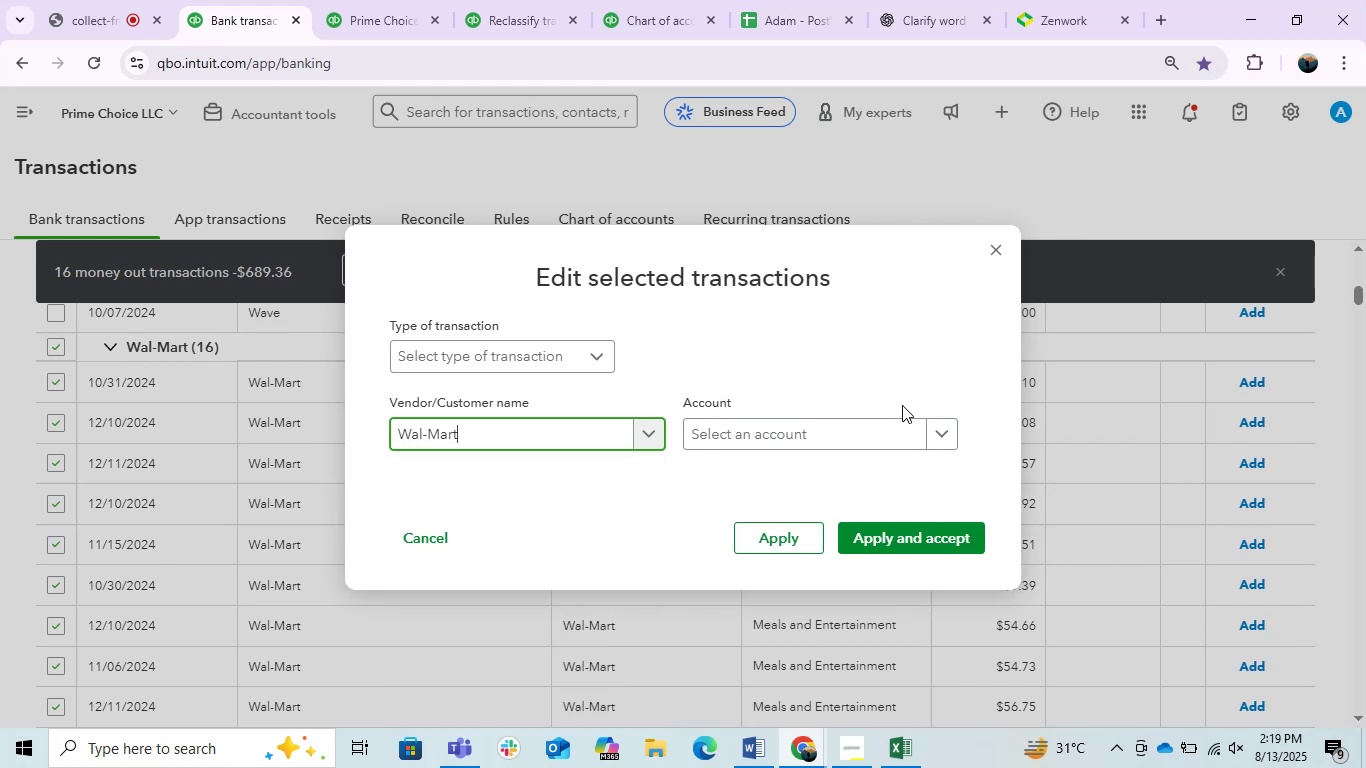 
left_click([862, 428])
 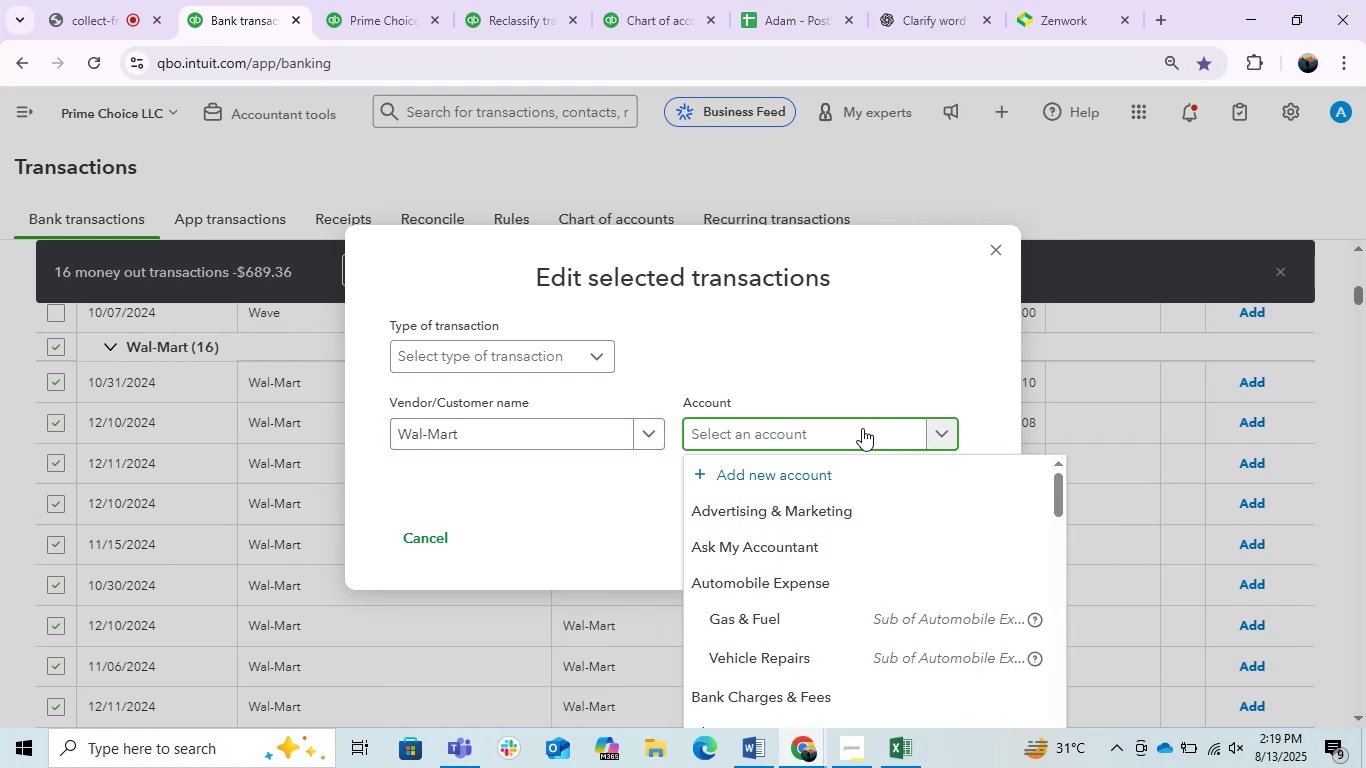 
type(off)
 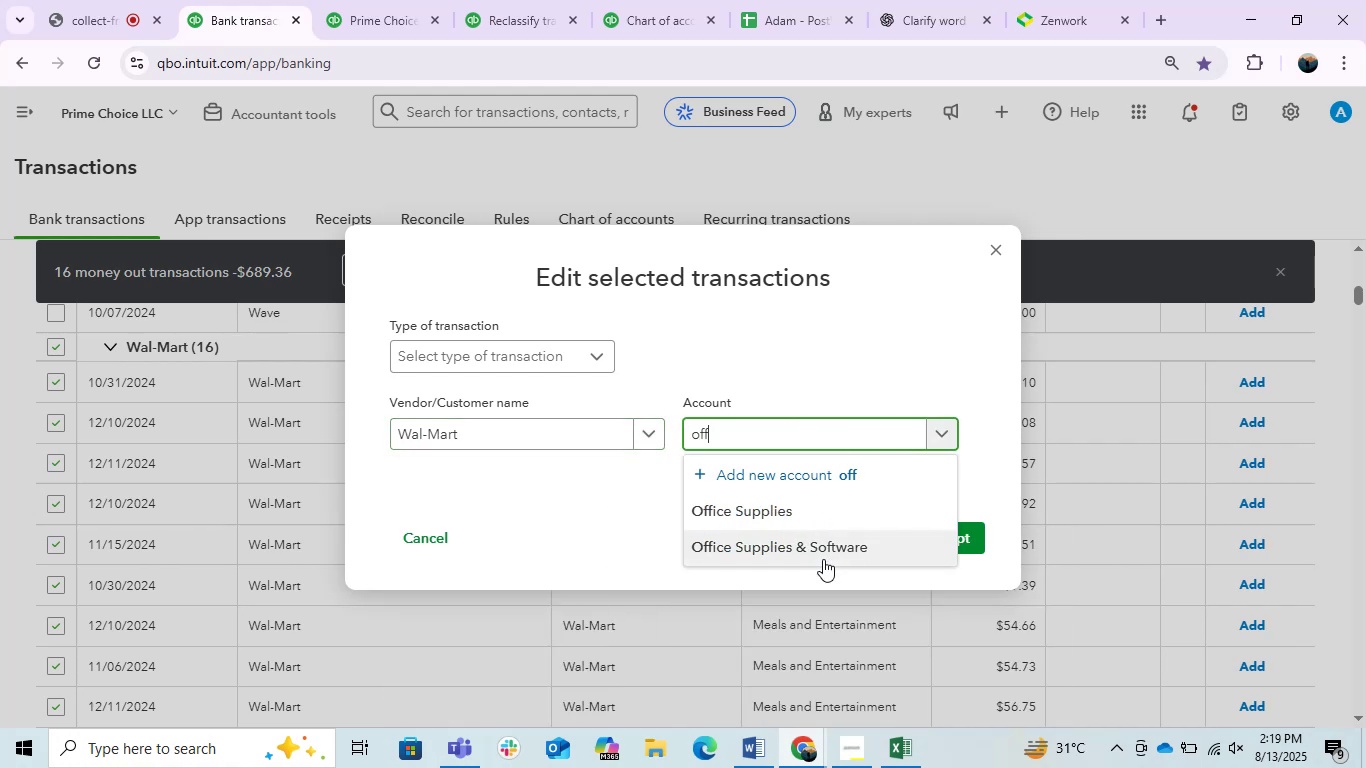 
left_click([790, 560])
 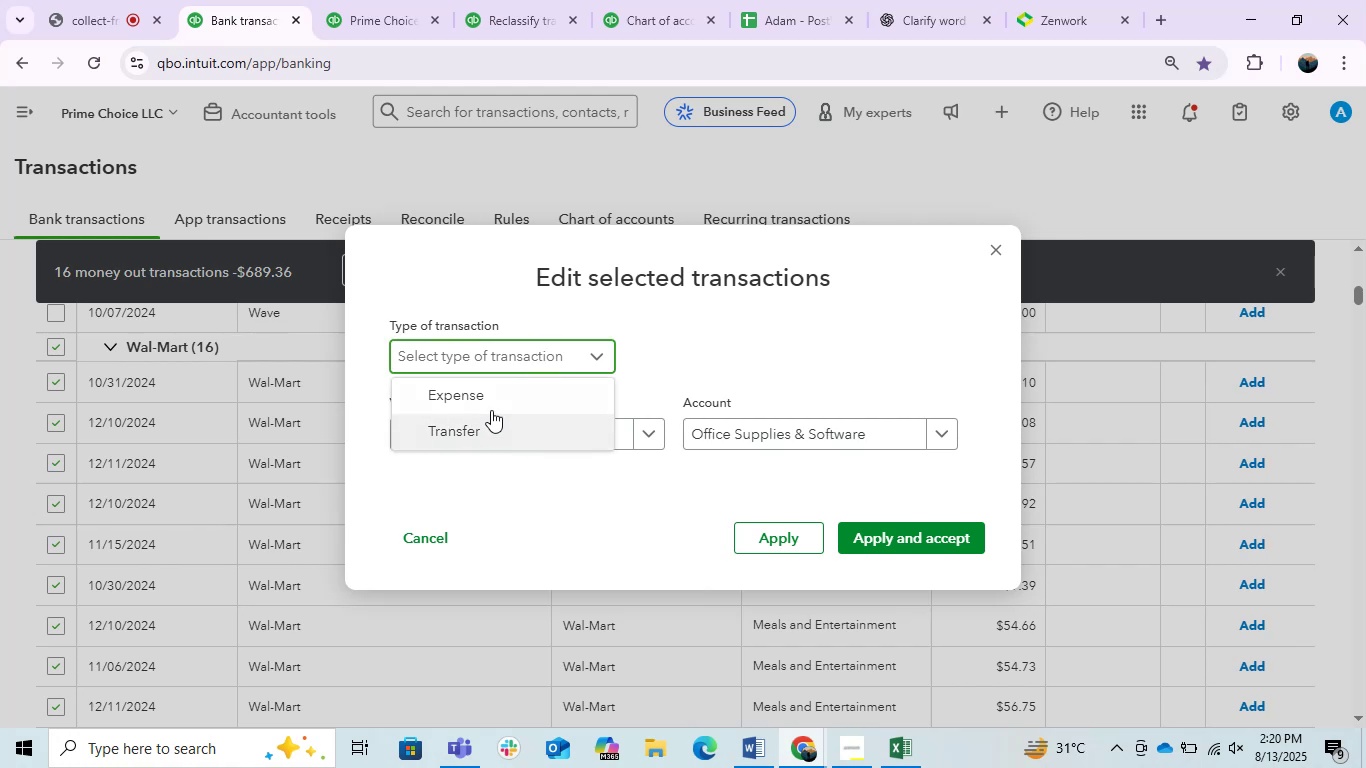 
left_click([472, 386])
 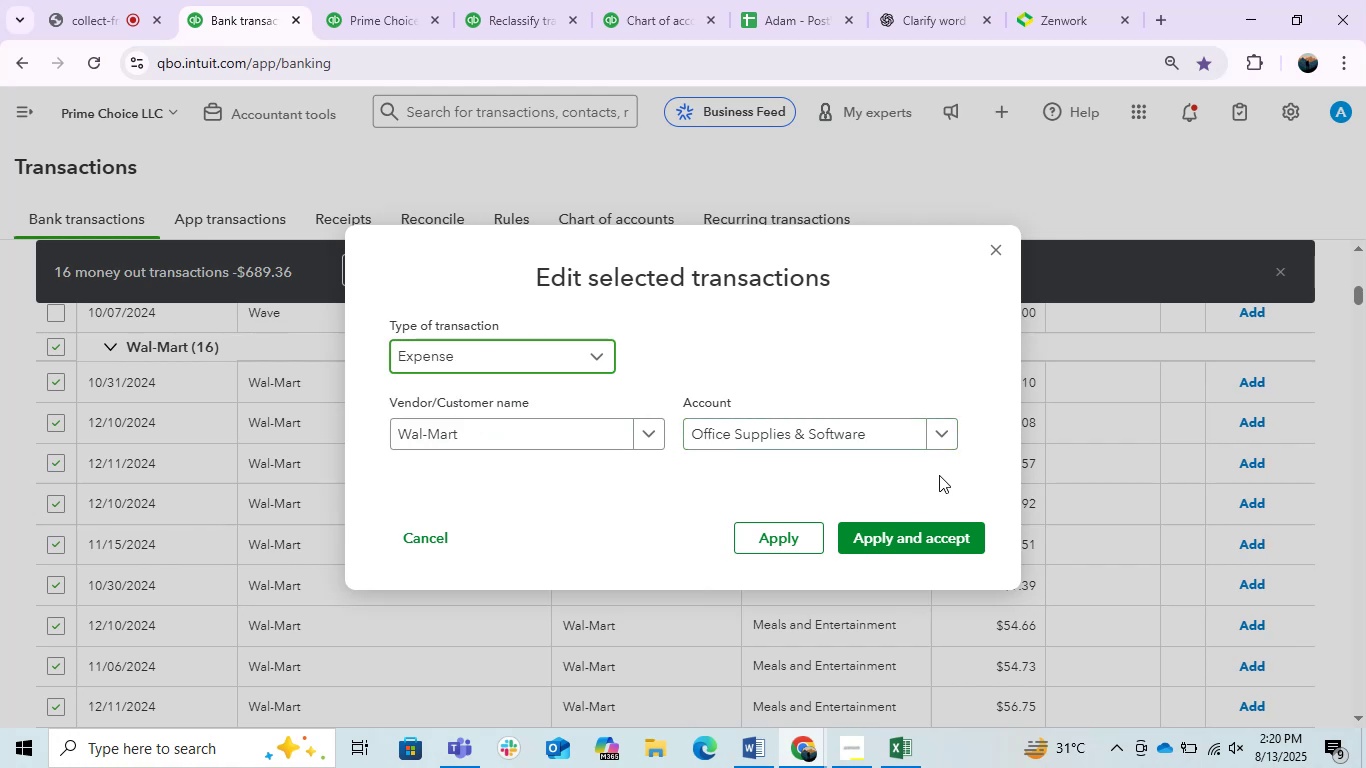 
wait(8.89)
 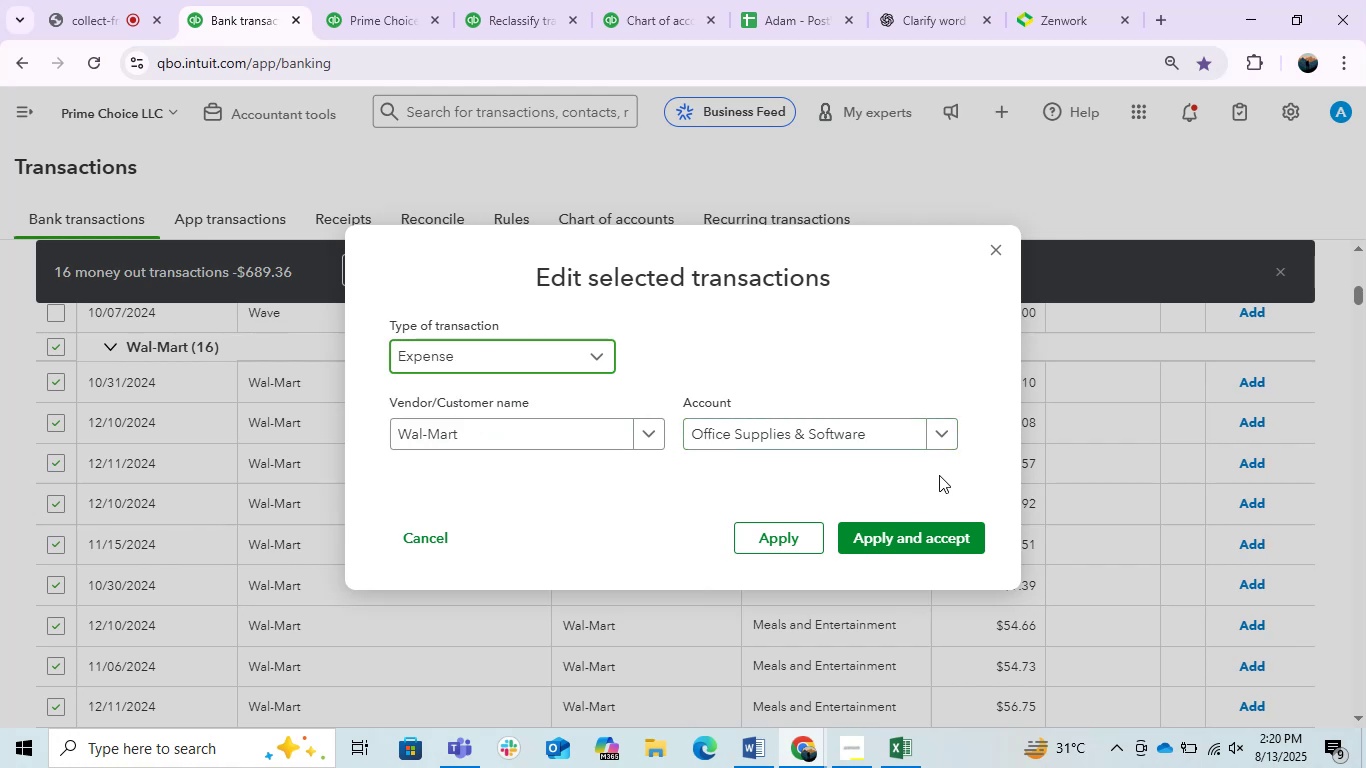 
left_click([793, 543])
 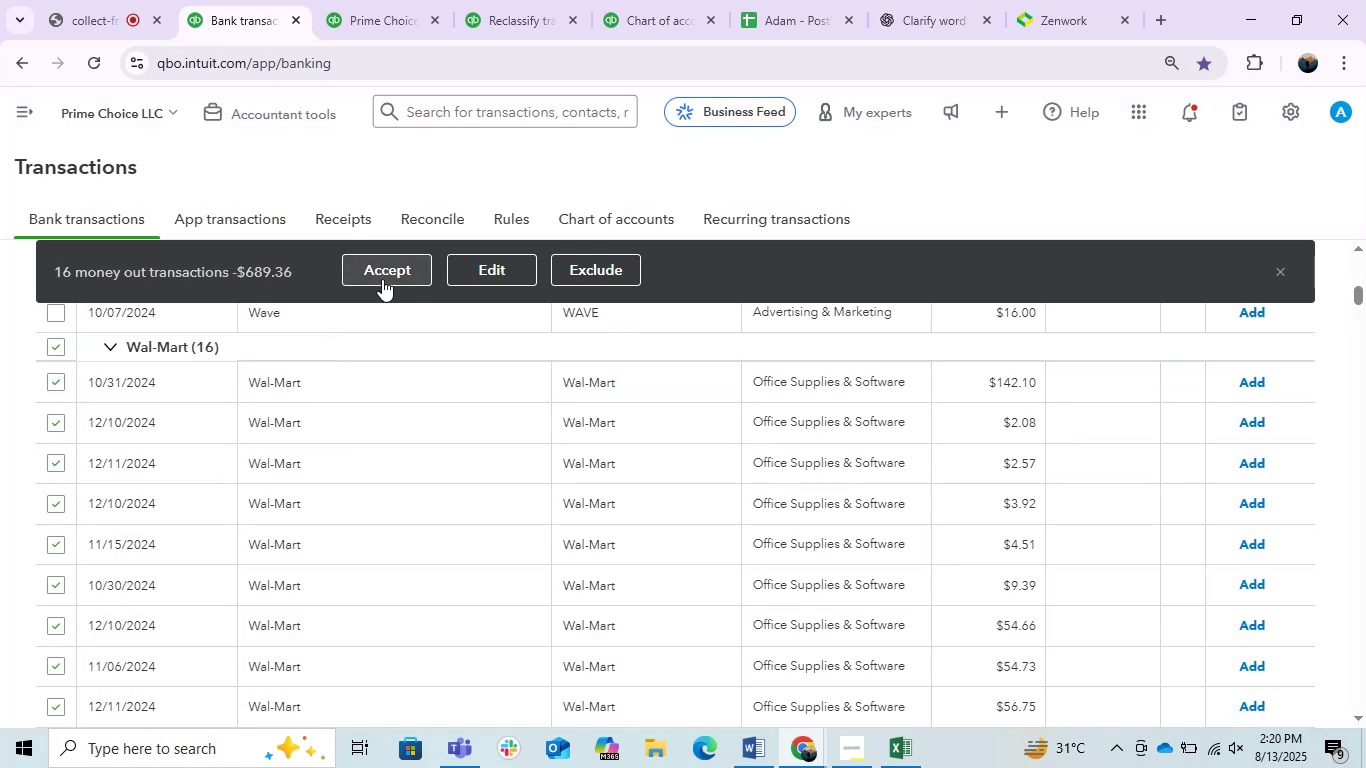 
left_click([382, 278])
 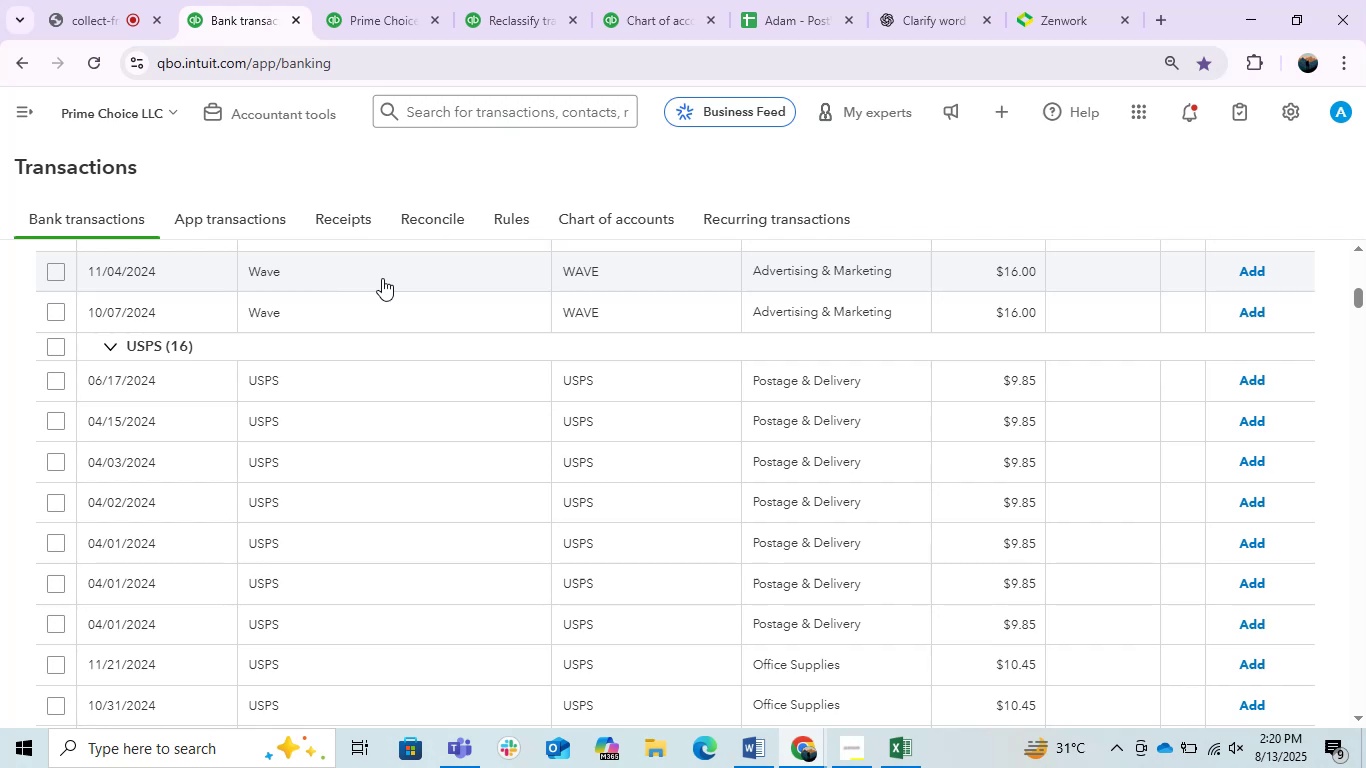 
wait(20.32)
 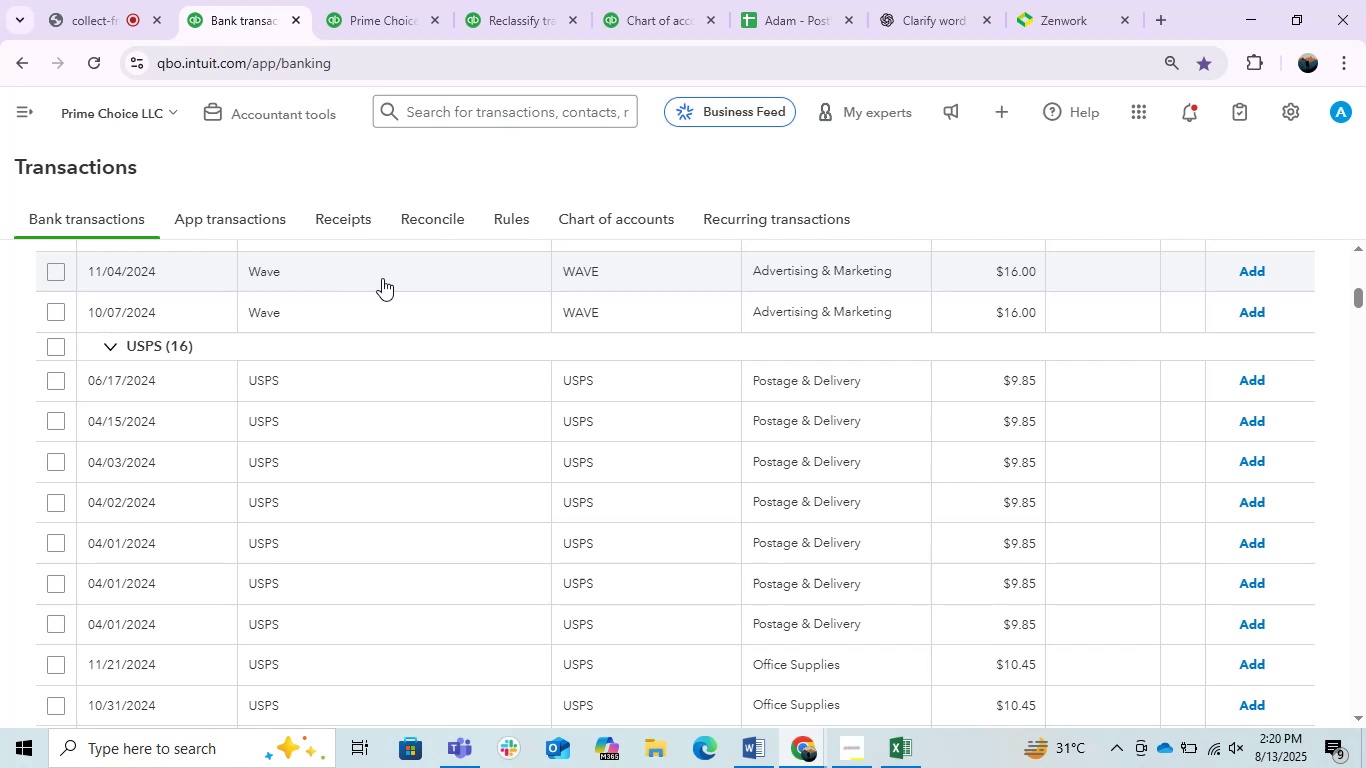 
scroll: coordinate [360, 464], scroll_direction: down, amount: 2.0
 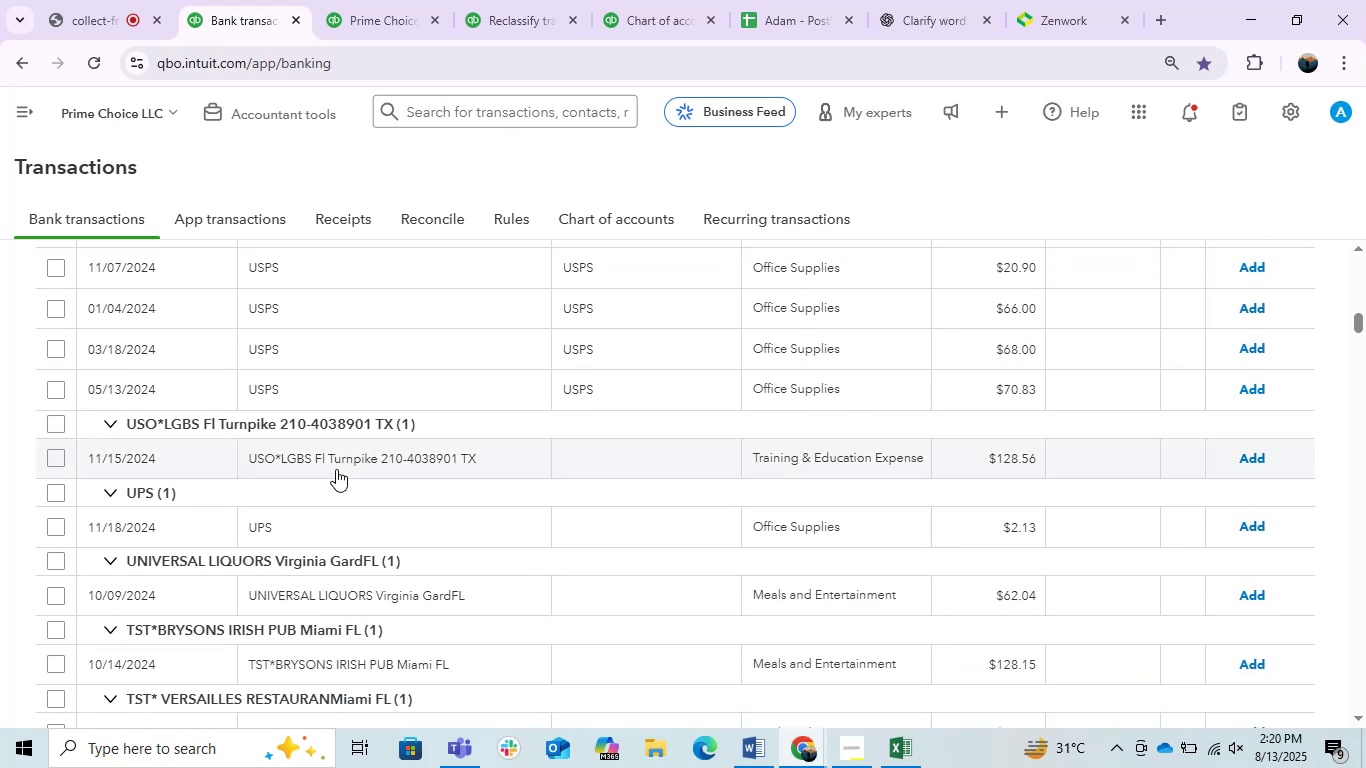 
scroll: coordinate [336, 469], scroll_direction: up, amount: 2.0
 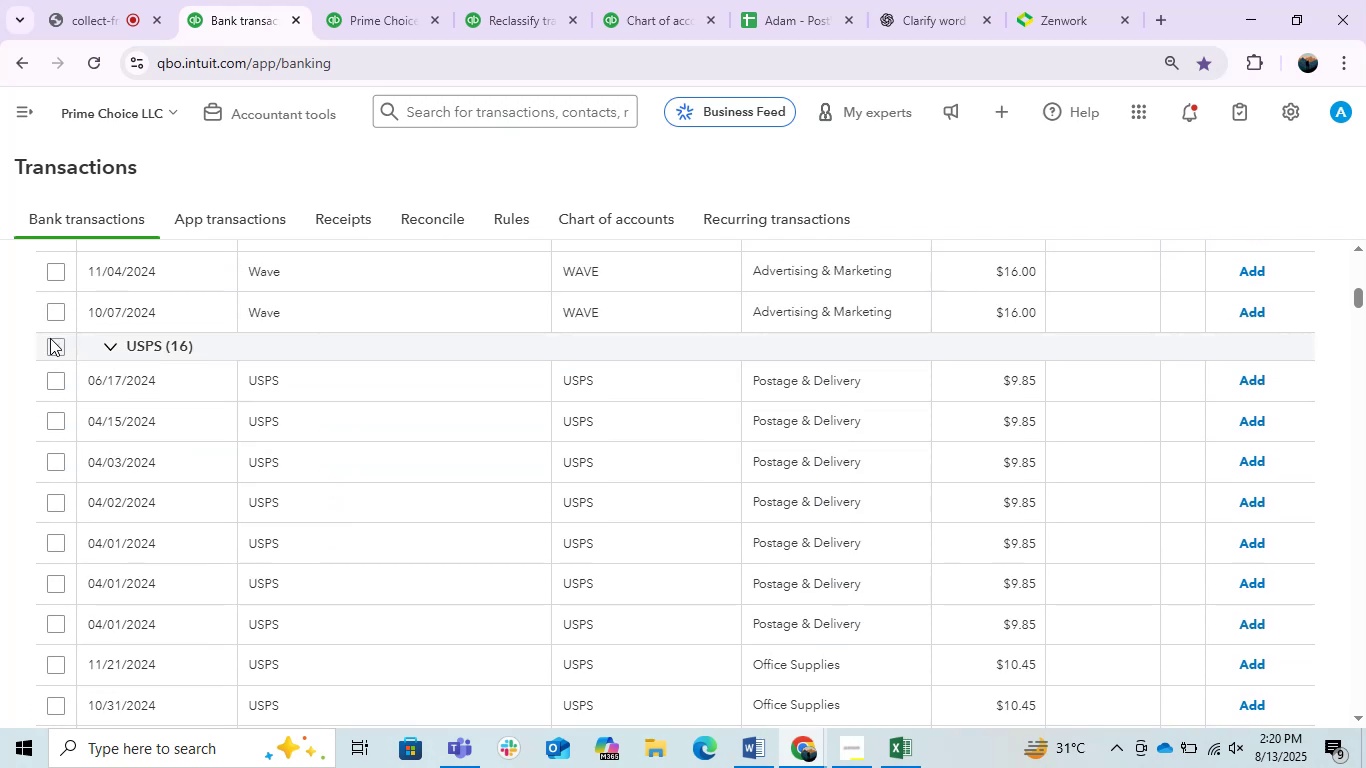 
left_click([60, 338])
 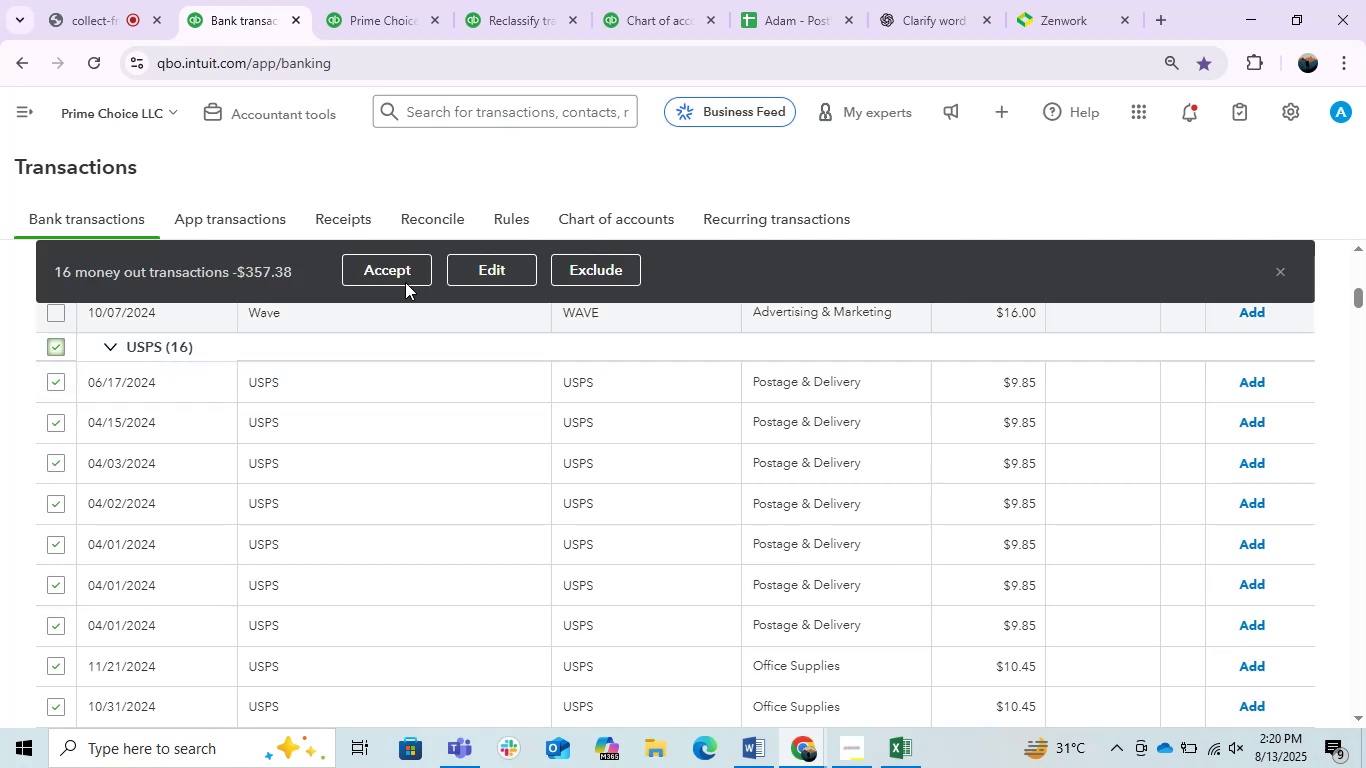 
left_click([476, 270])
 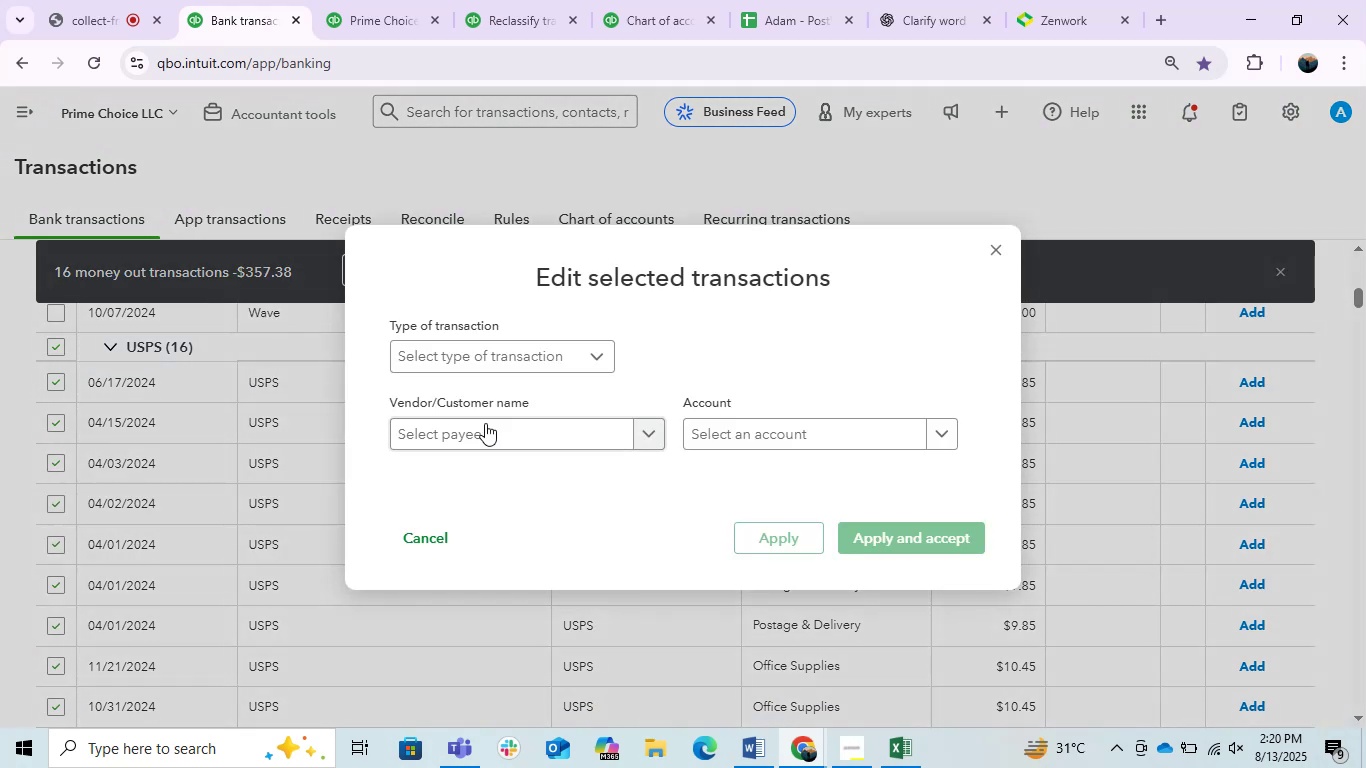 
left_click([490, 421])
 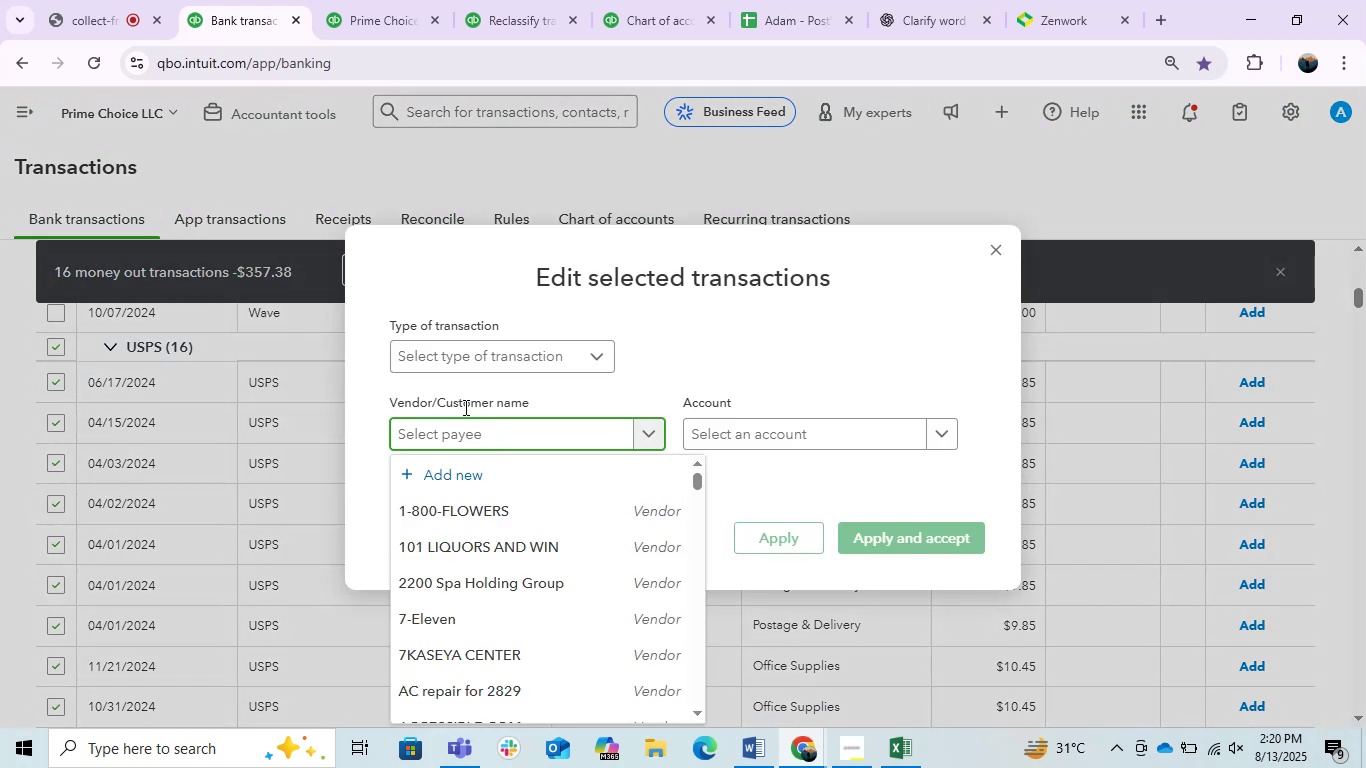 
type(US)
 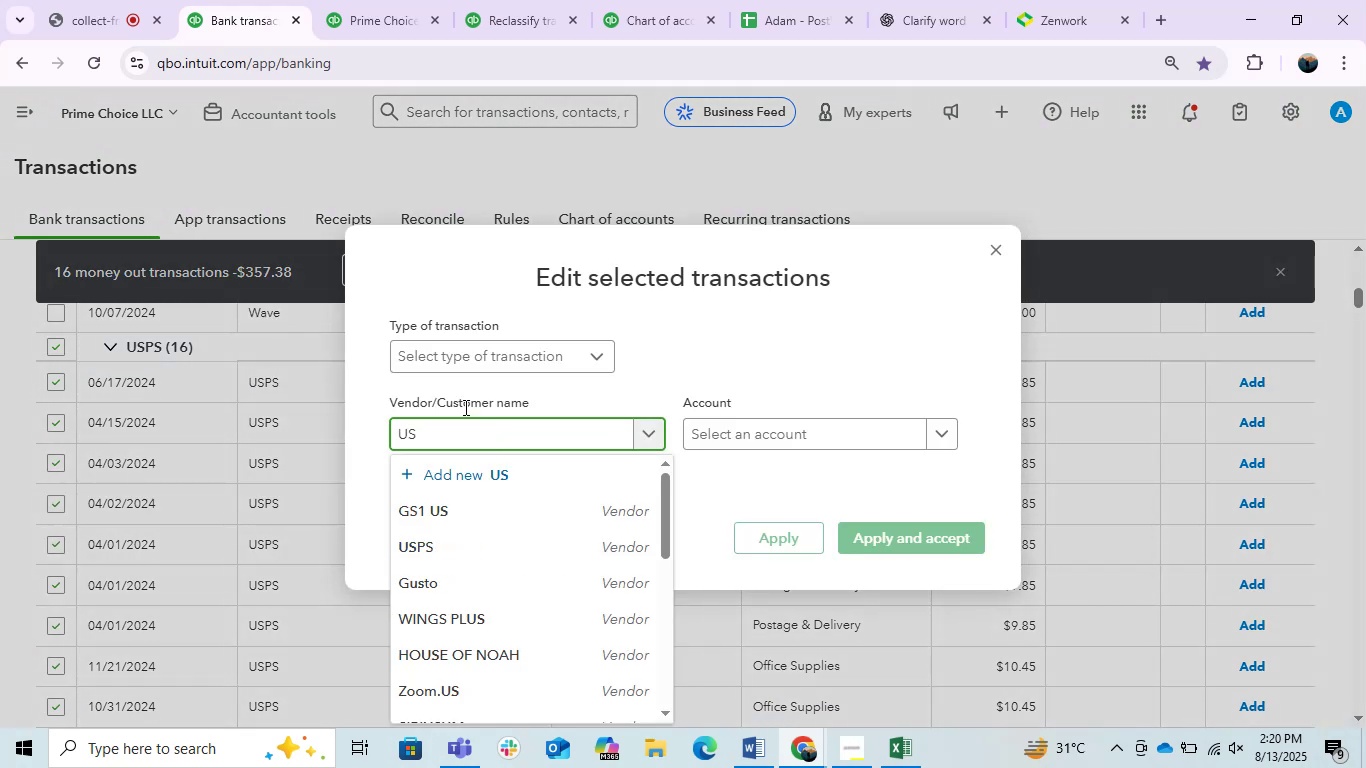 
left_click([505, 539])
 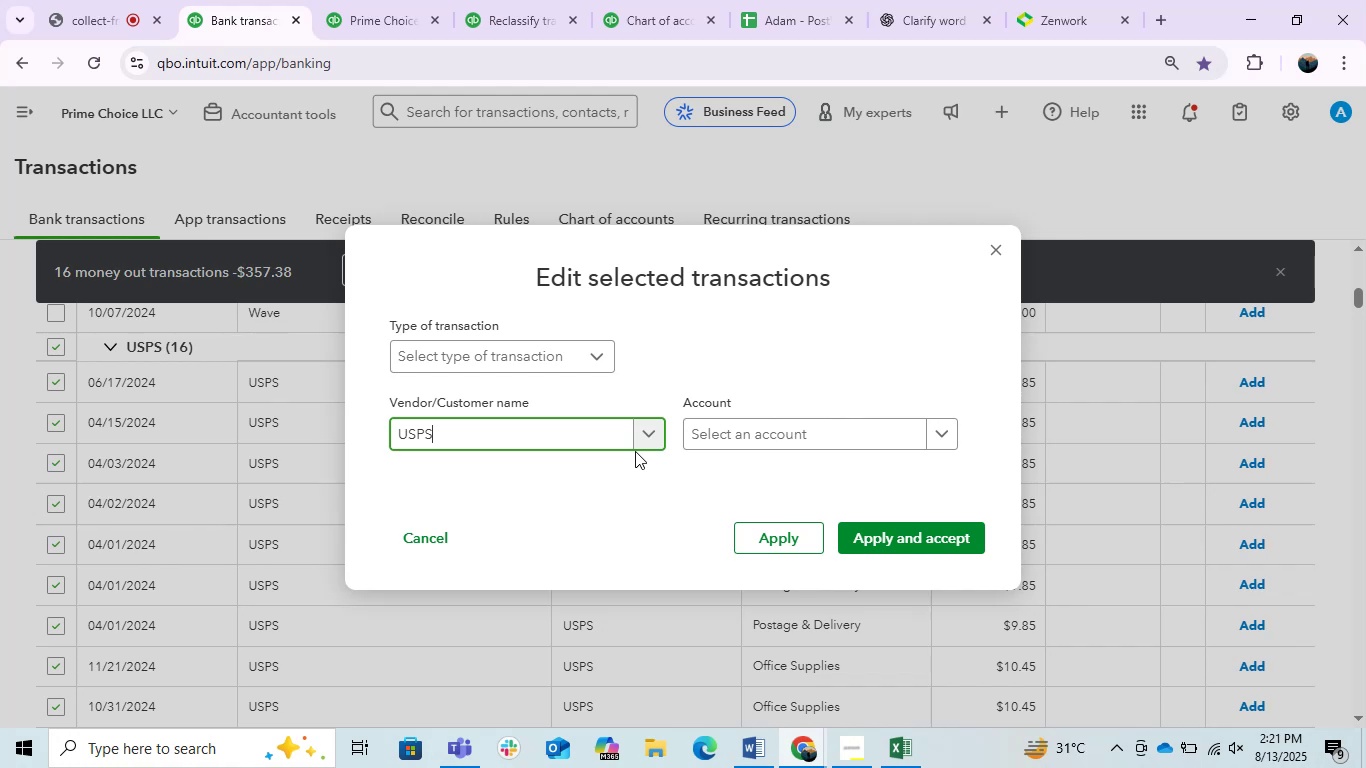 
wait(30.3)
 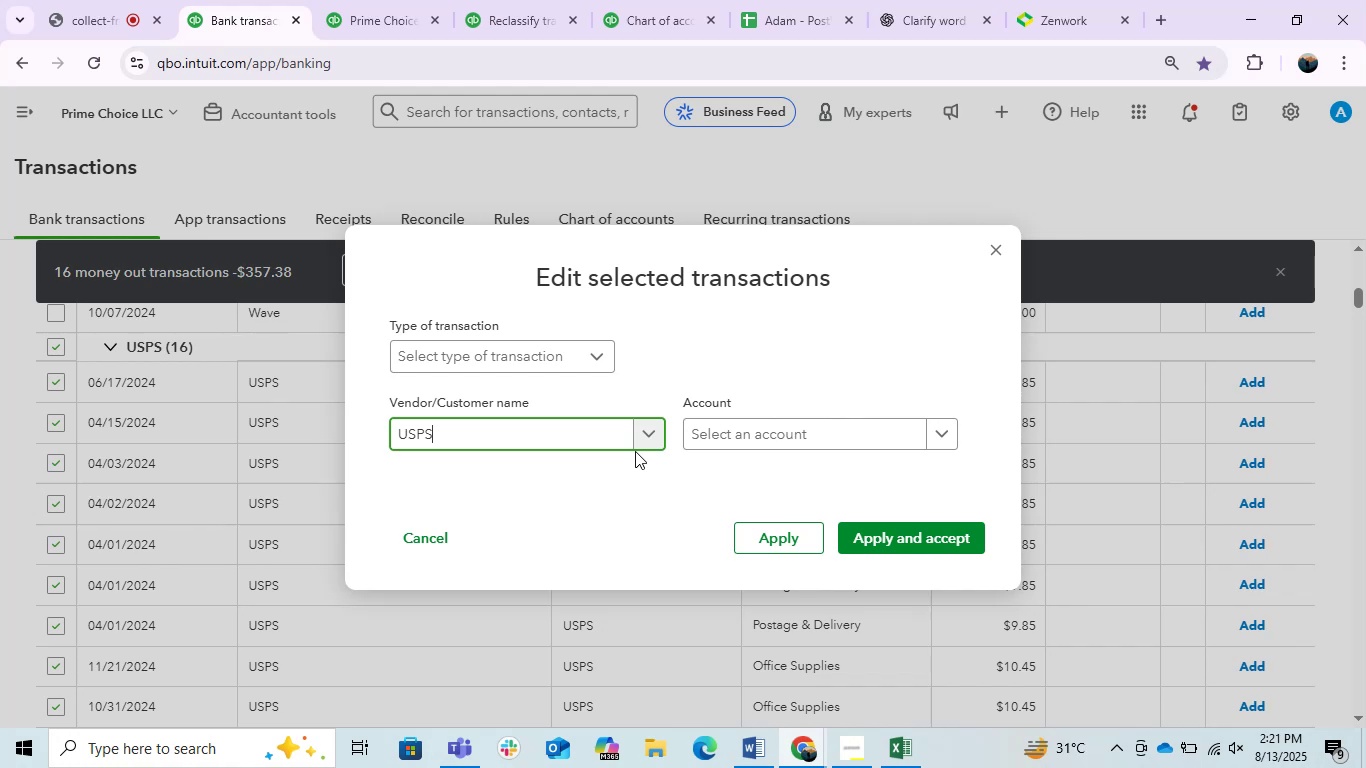 
mouse_move([754, 439])
 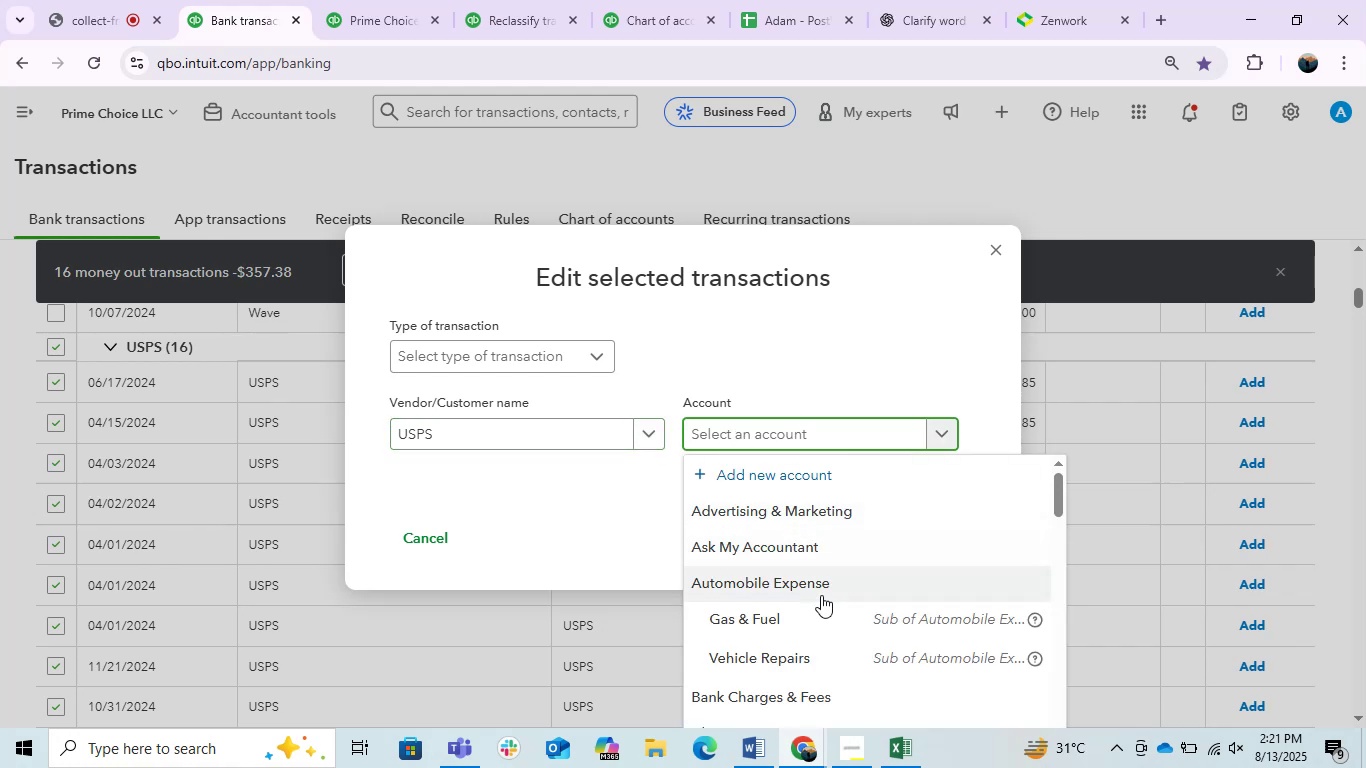 
scroll: coordinate [821, 595], scroll_direction: down, amount: 3.0
 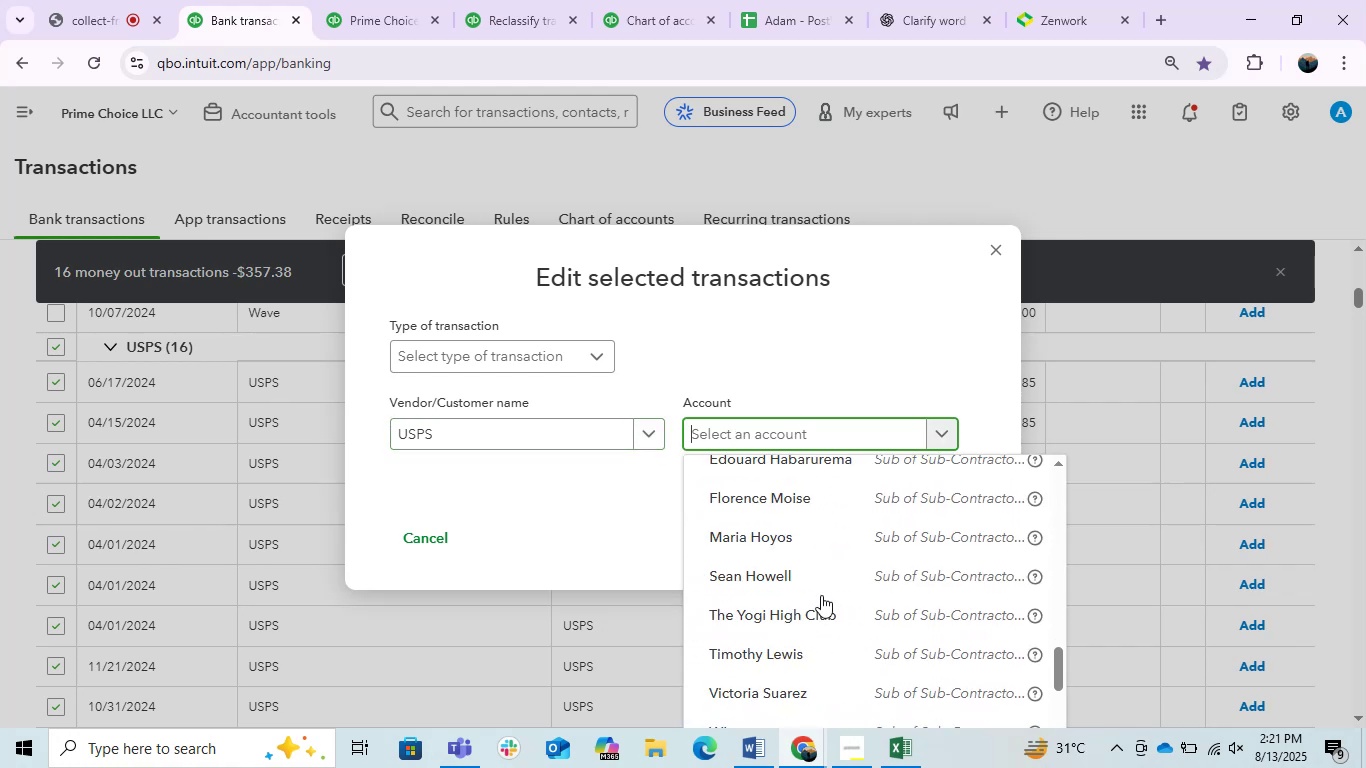 
scroll: coordinate [821, 595], scroll_direction: up, amount: 1.0
 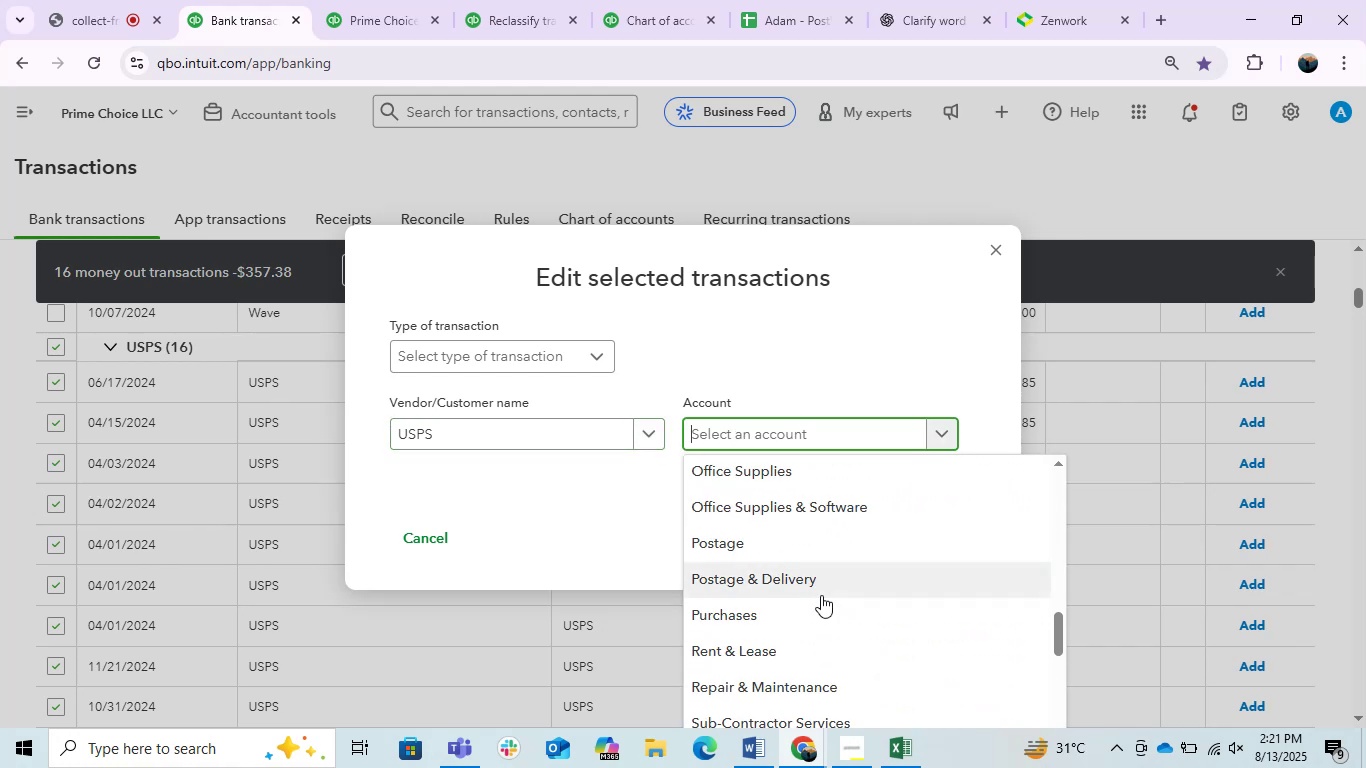 
left_click([821, 595])
 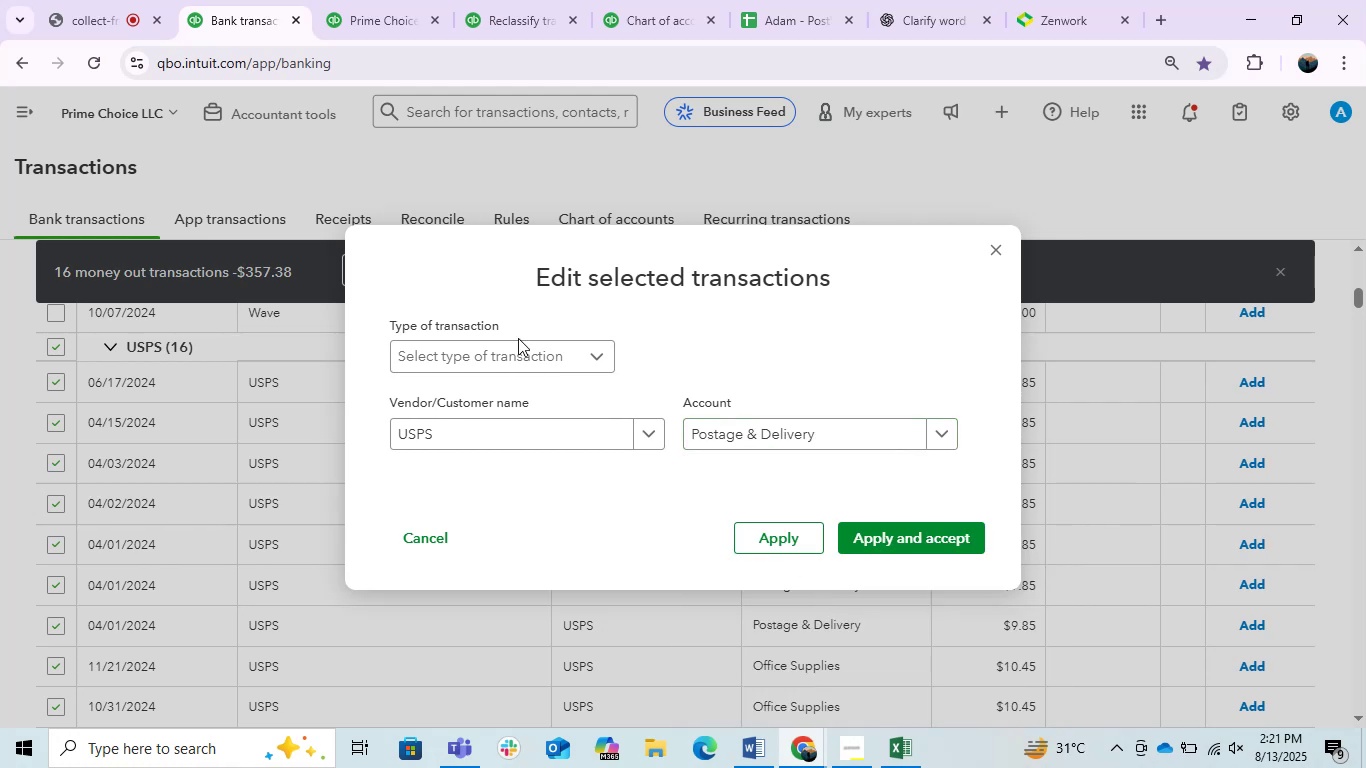 
double_click([536, 353])
 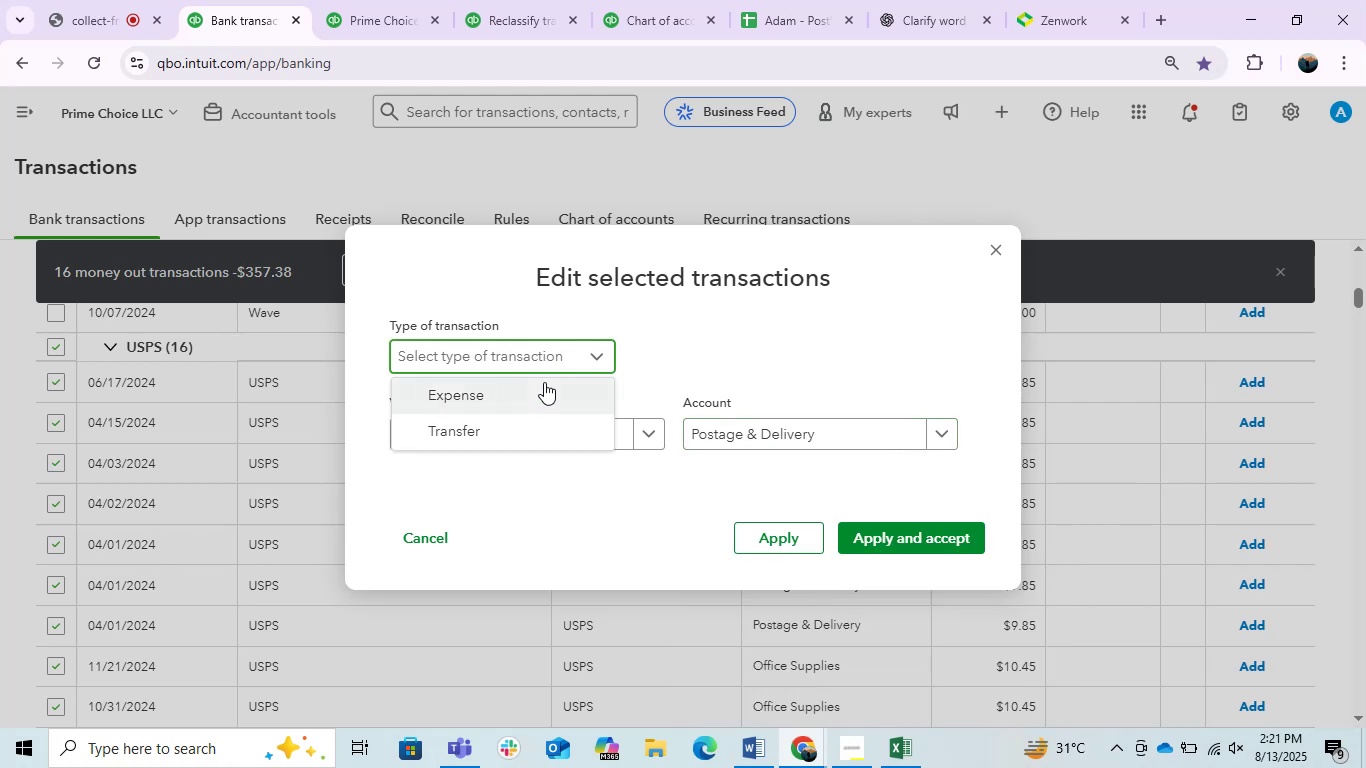 
left_click([540, 382])
 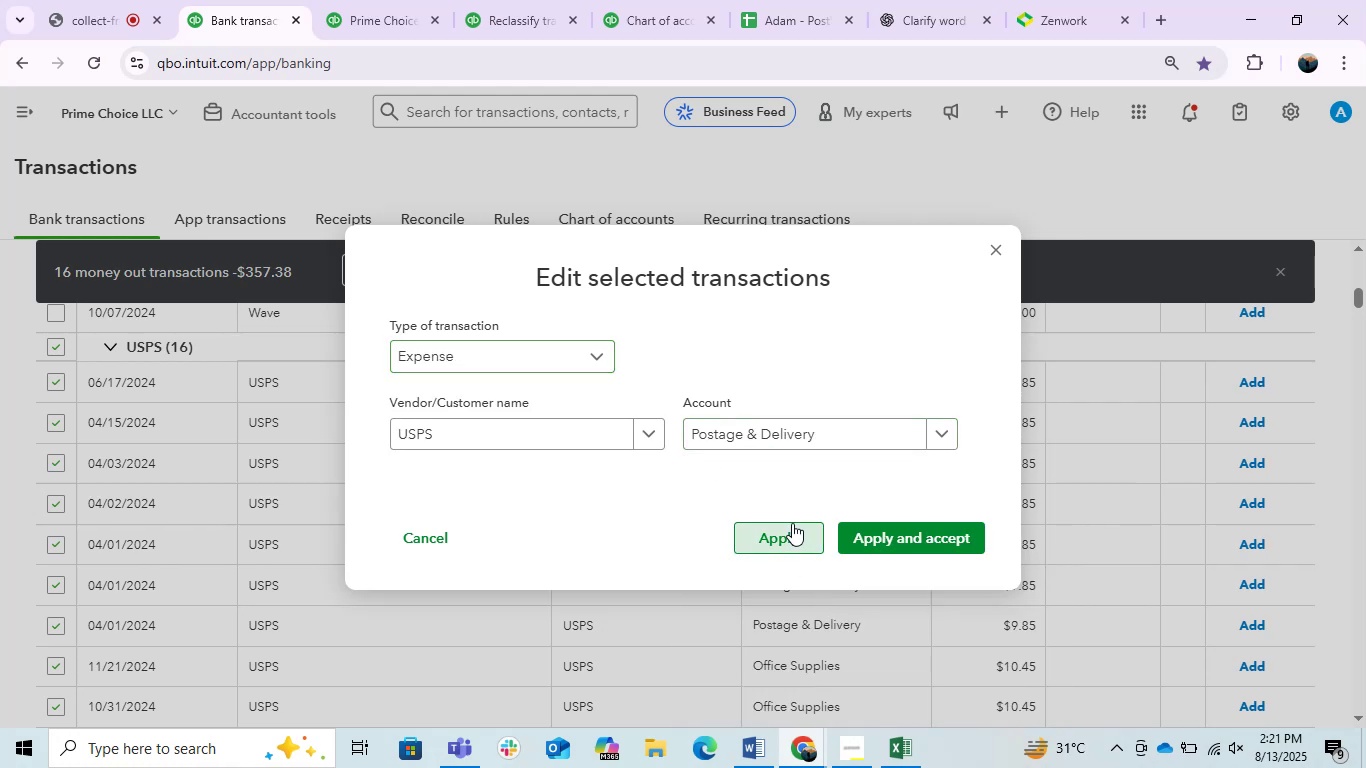 
scroll: coordinate [792, 523], scroll_direction: down, amount: 1.0
 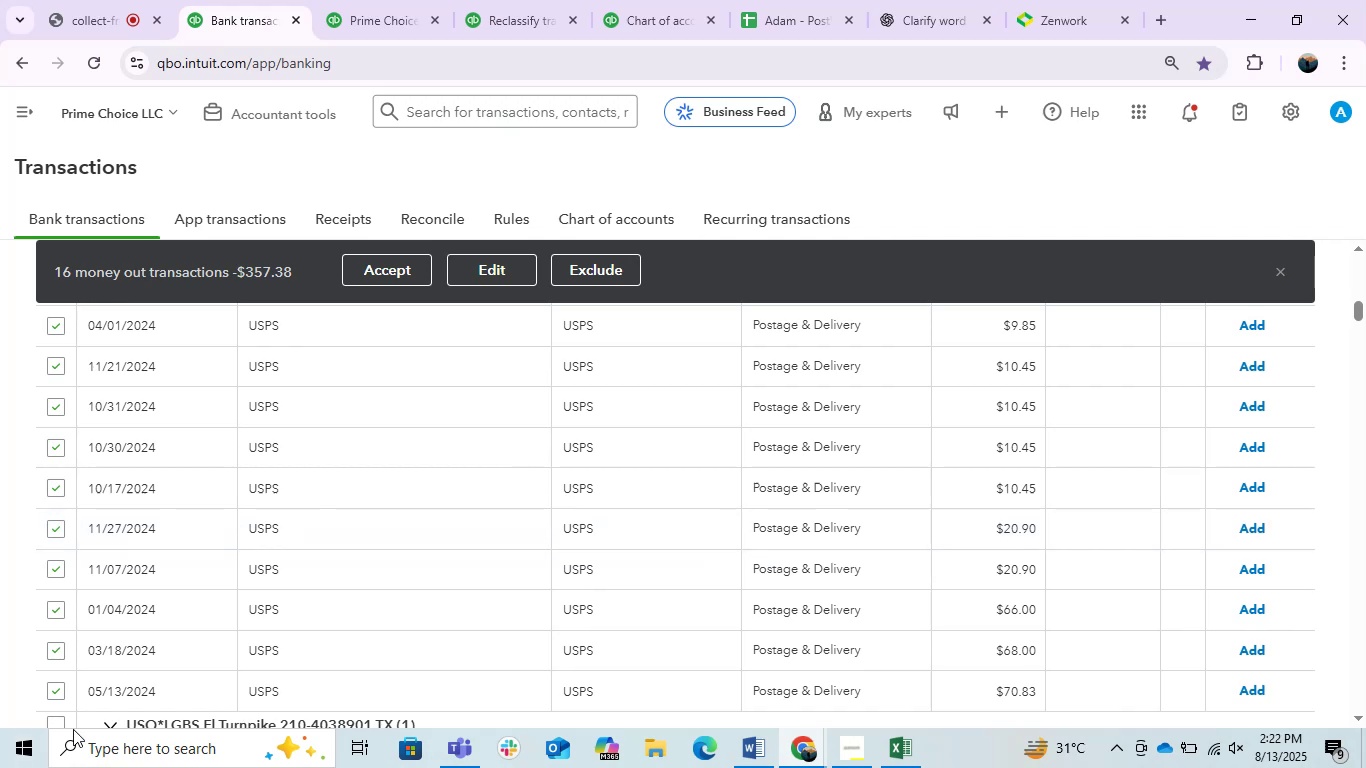 
wait(33.96)
 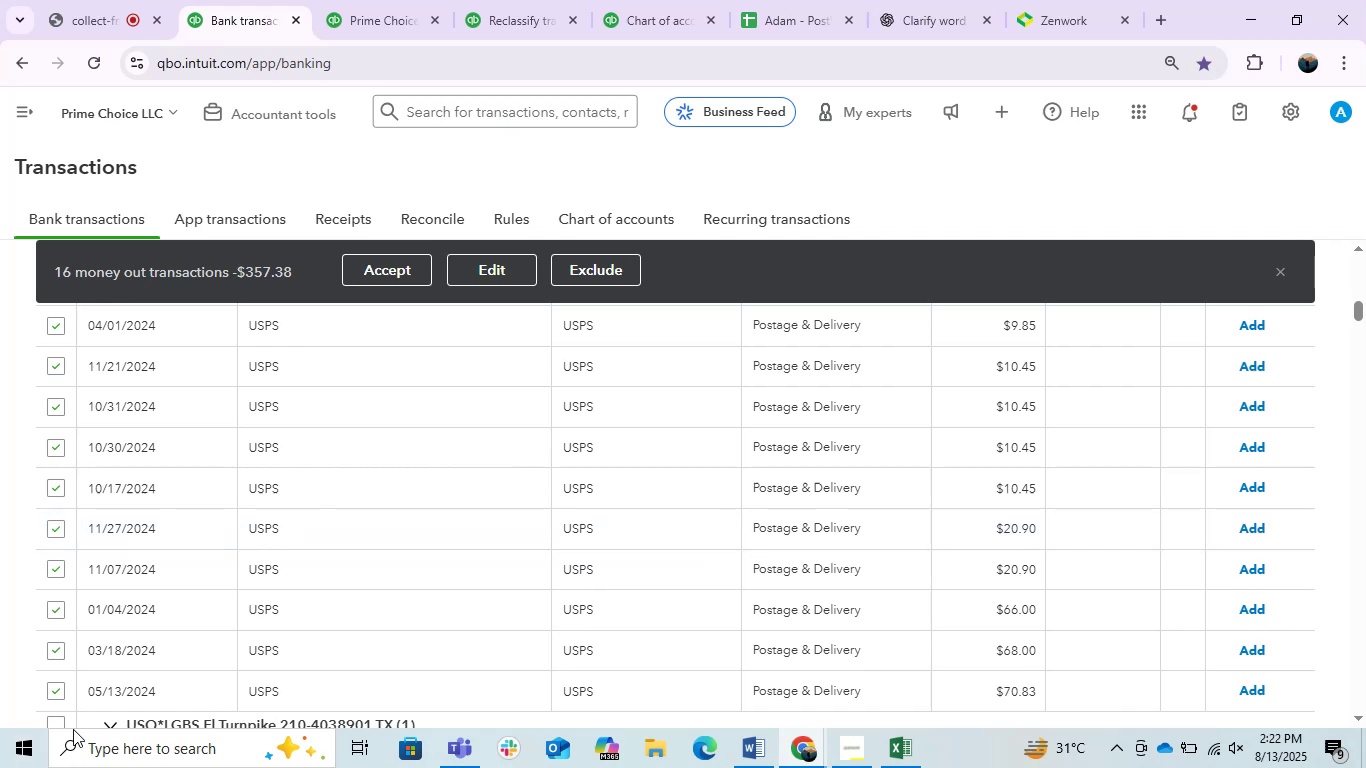 
scroll: coordinate [390, 421], scroll_direction: down, amount: 2.0
 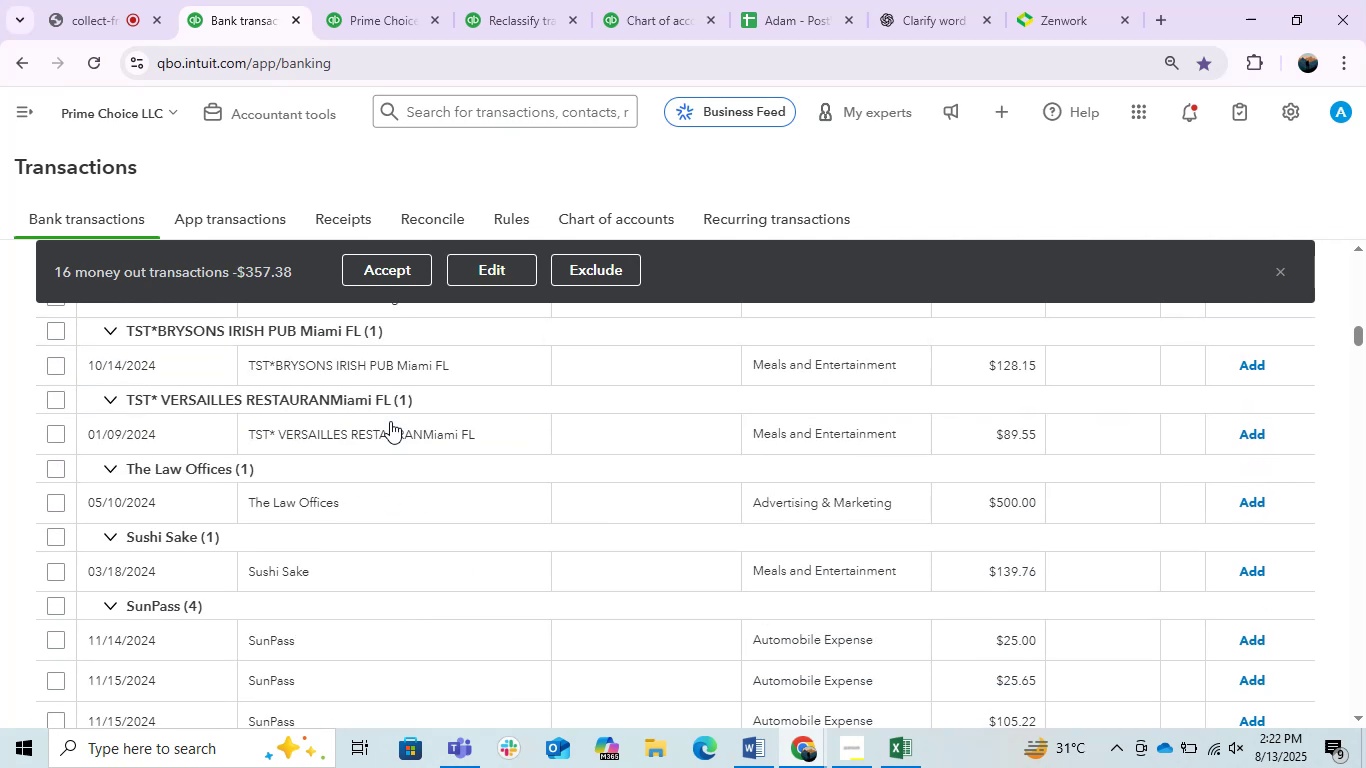 
scroll: coordinate [390, 421], scroll_direction: up, amount: 1.0
 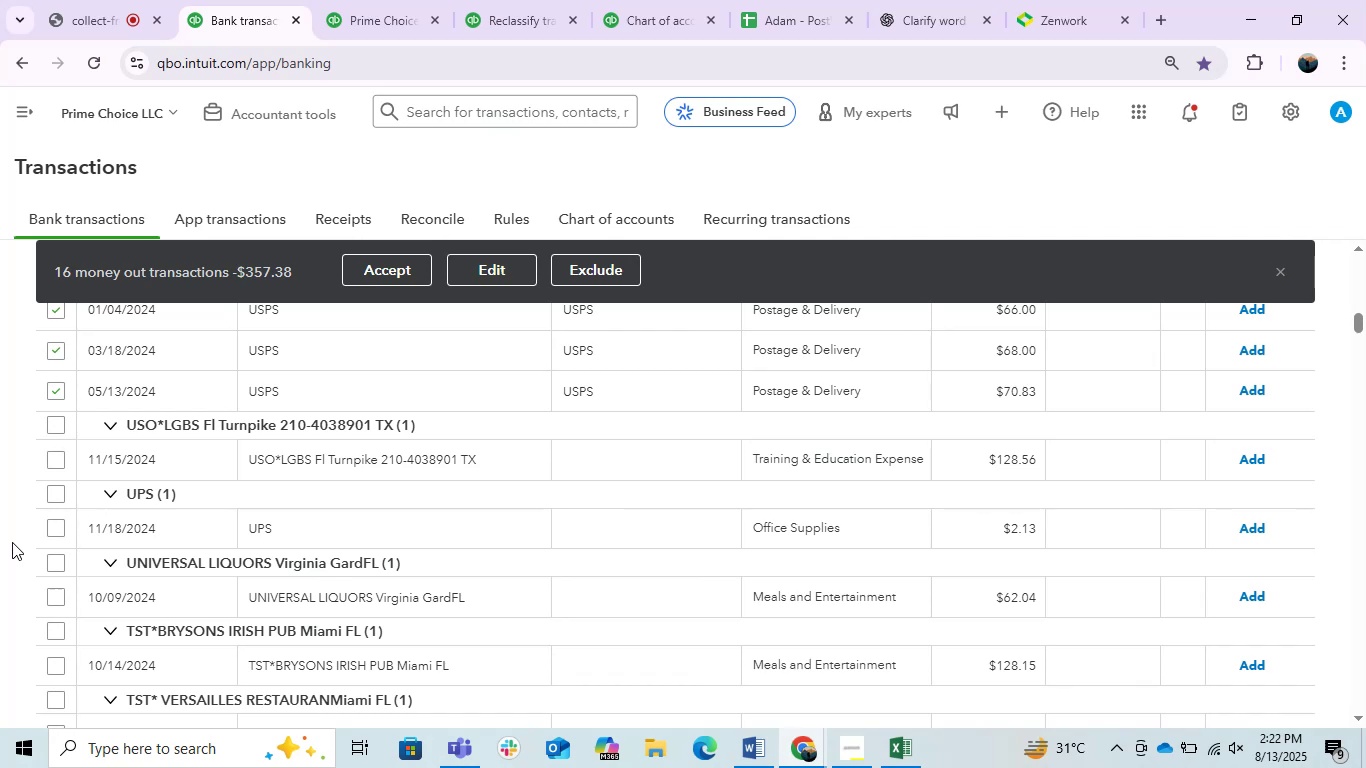 
wait(19.3)
 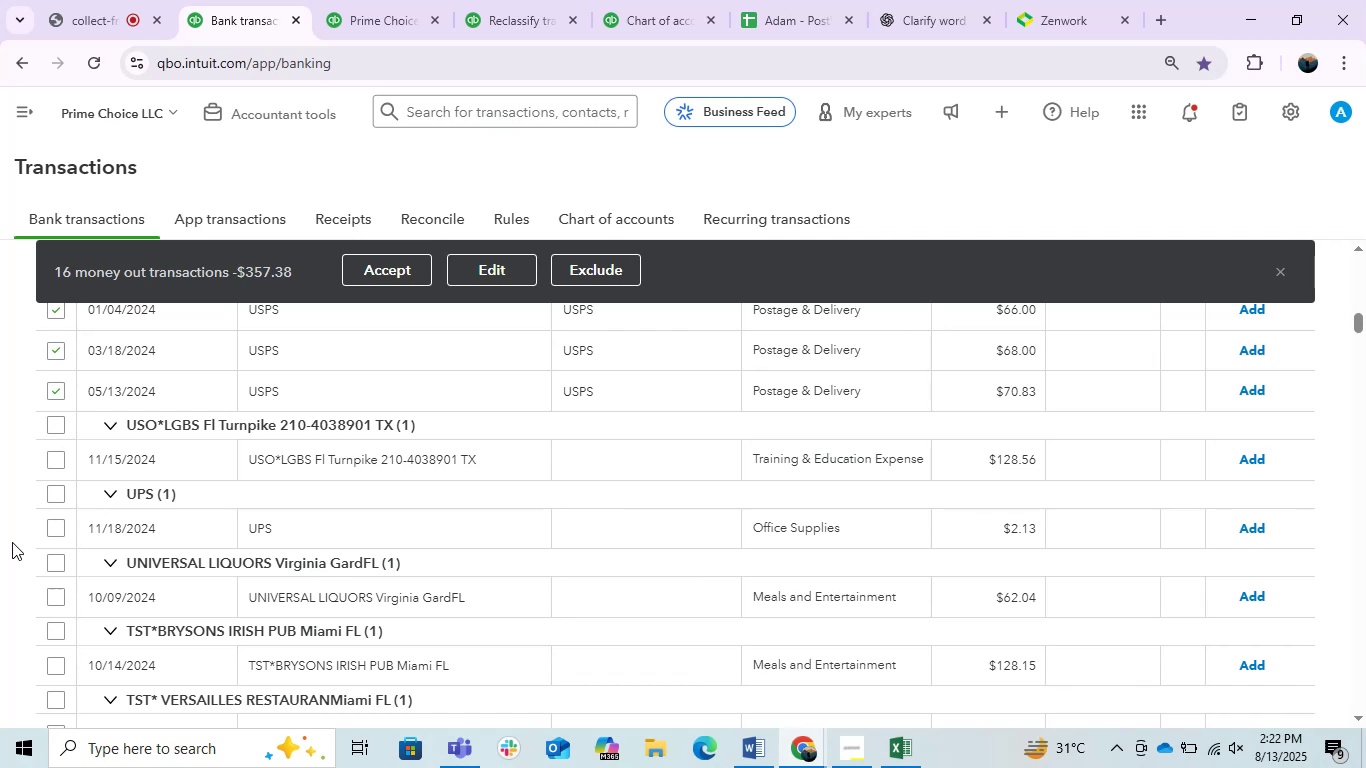 
left_click([389, 270])
 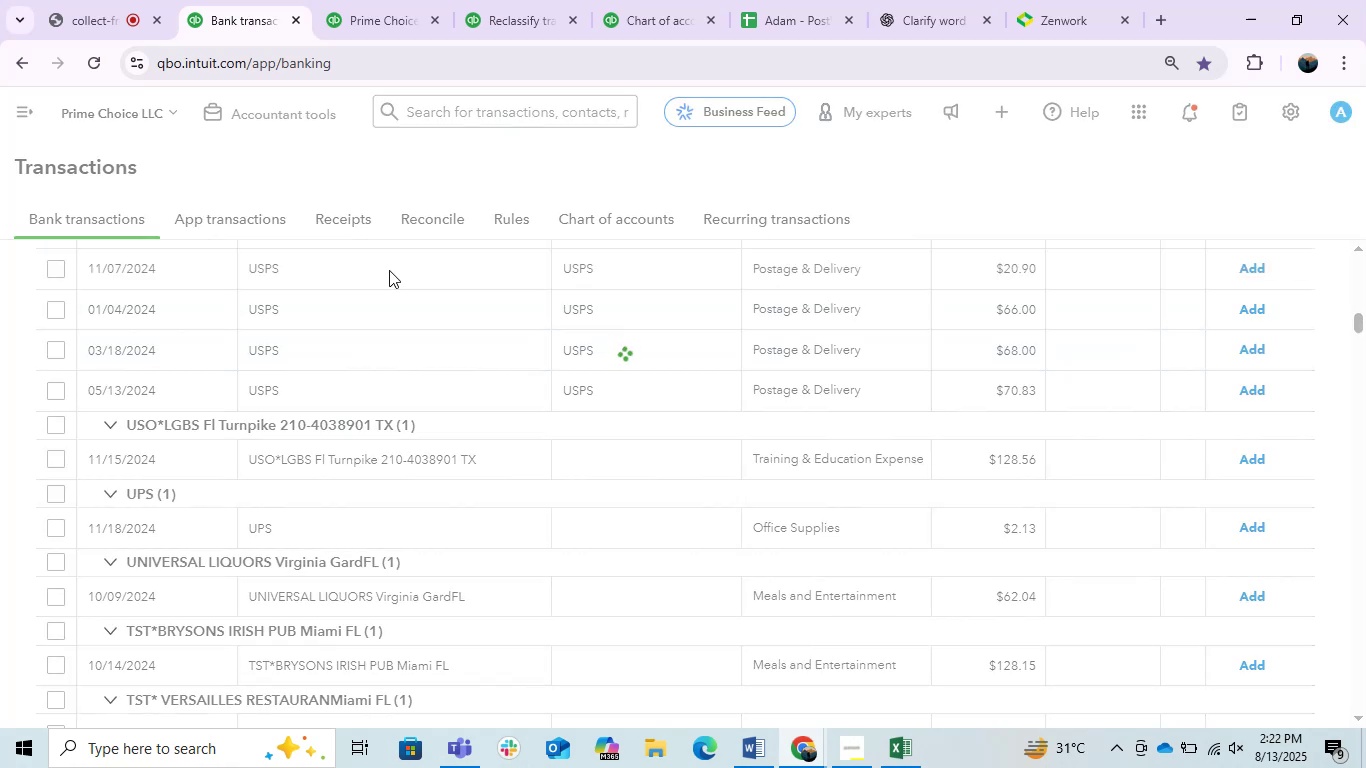 
wait(9.21)
 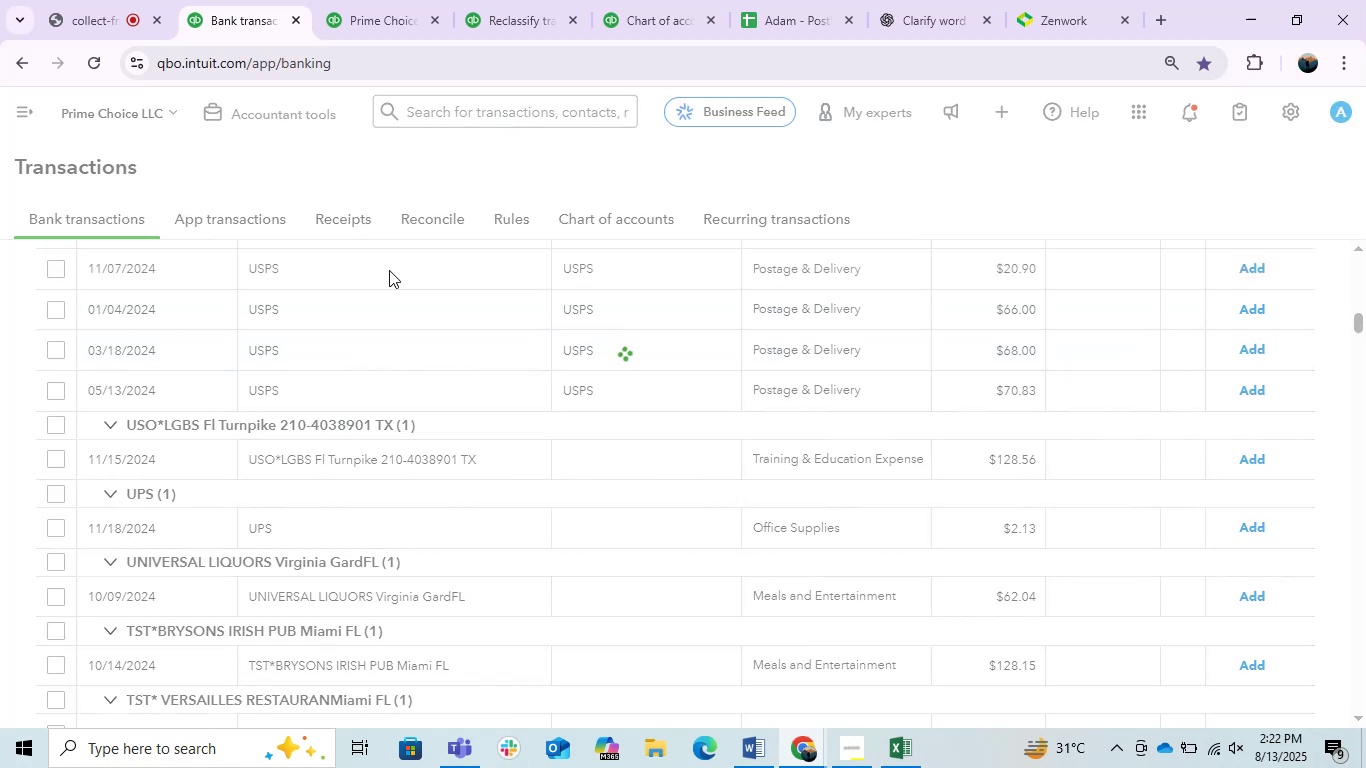 
left_click([51, 553])
 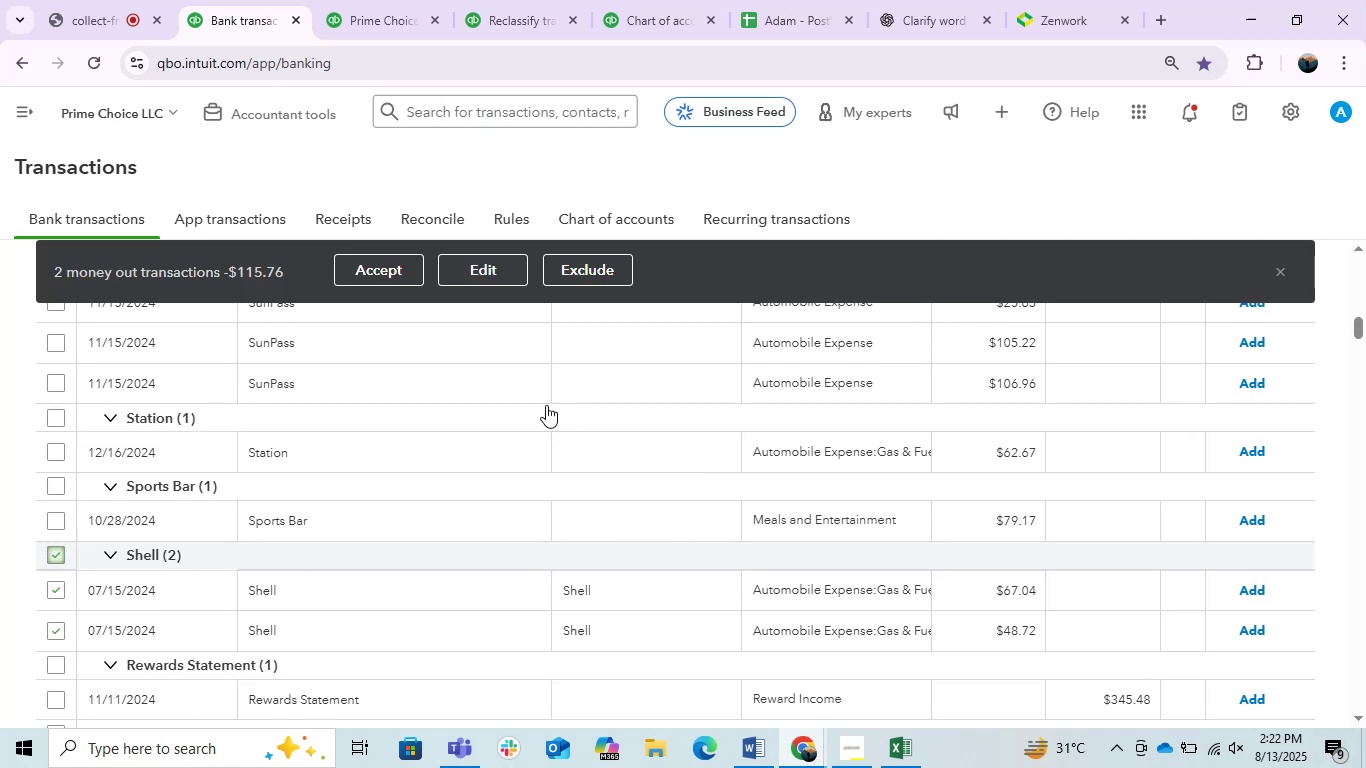 
left_click([397, 277])
 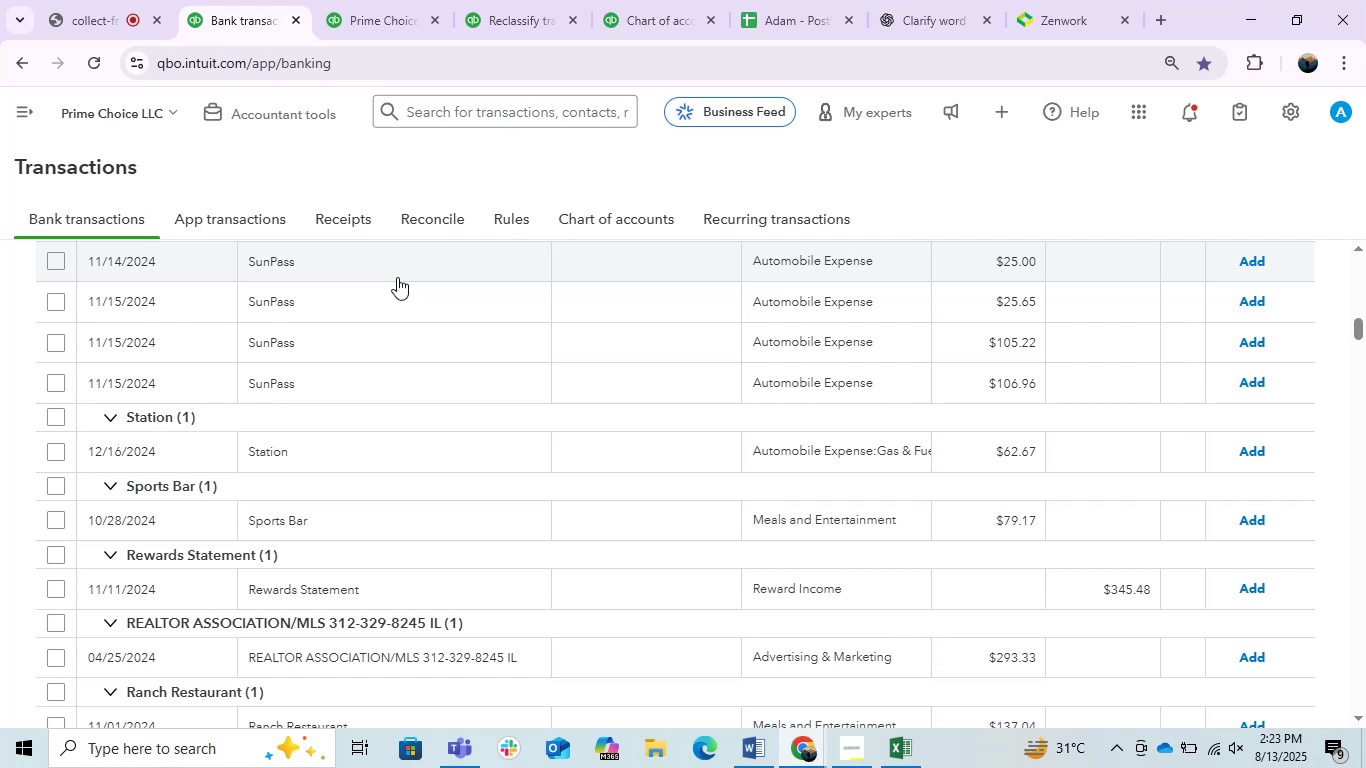 
wait(25.06)
 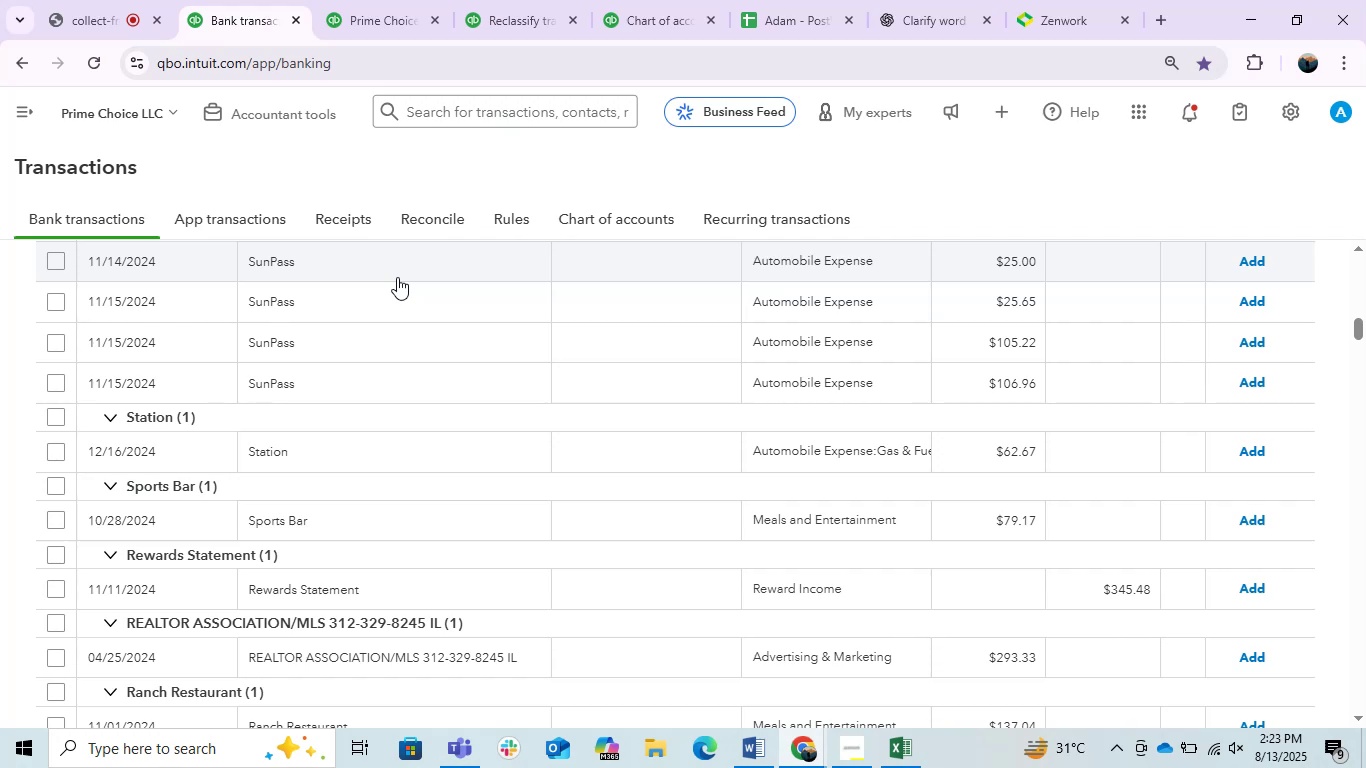 
scroll: coordinate [451, 375], scroll_direction: down, amount: 6.0
 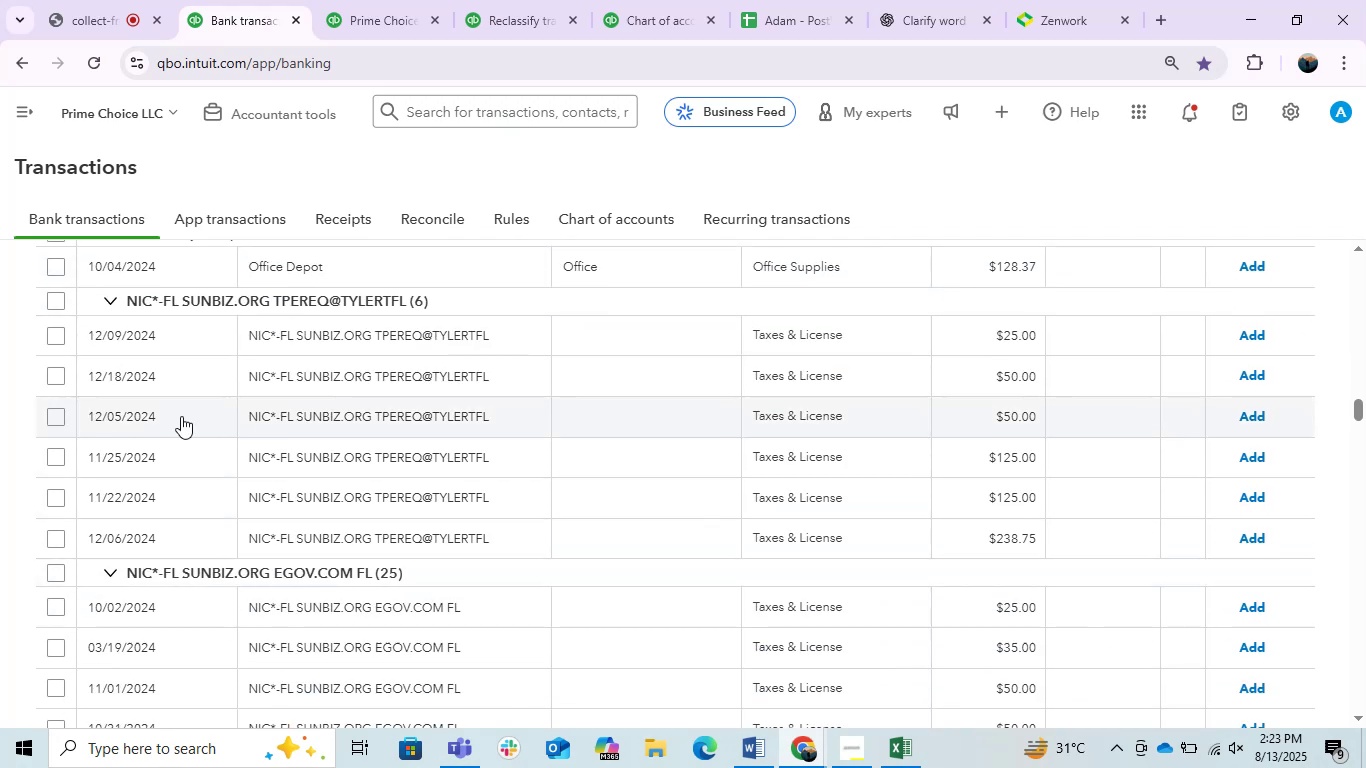 
left_click([52, 299])
 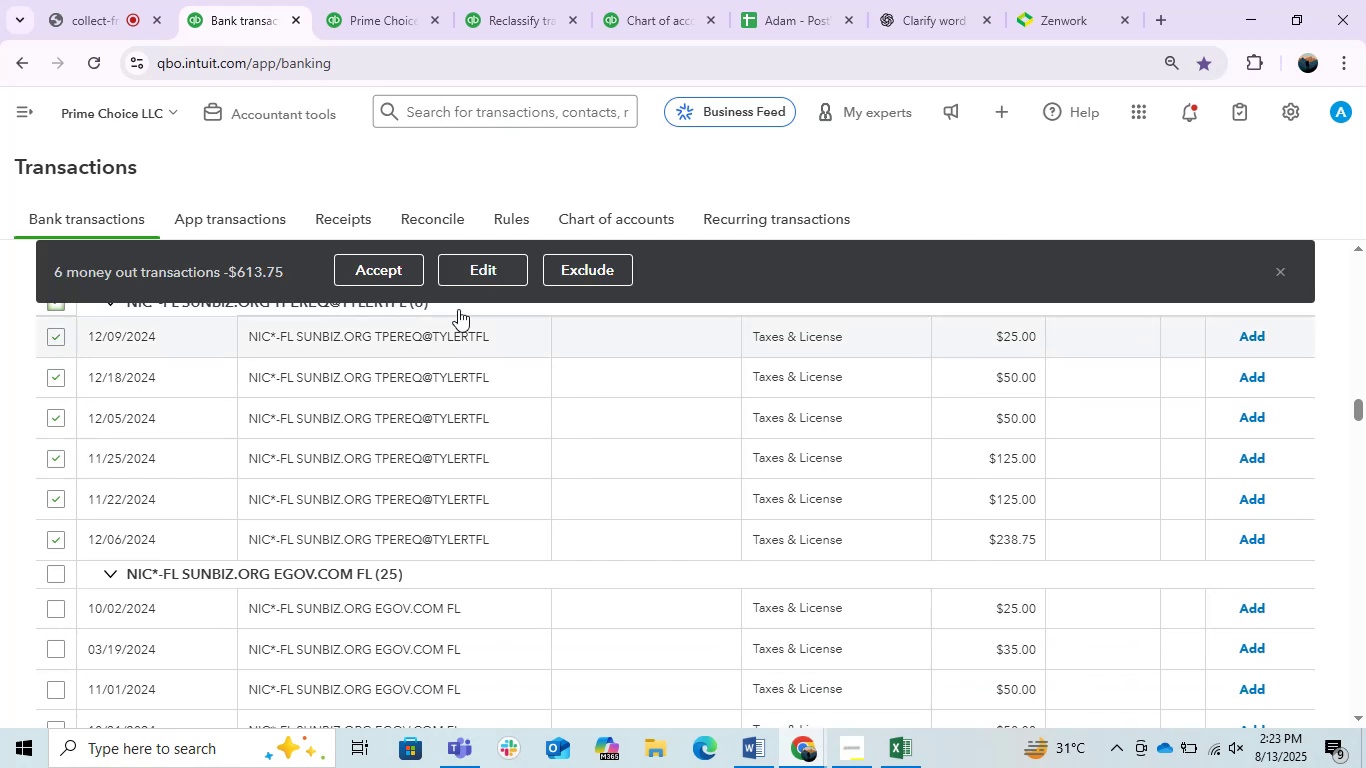 
left_click([473, 280])
 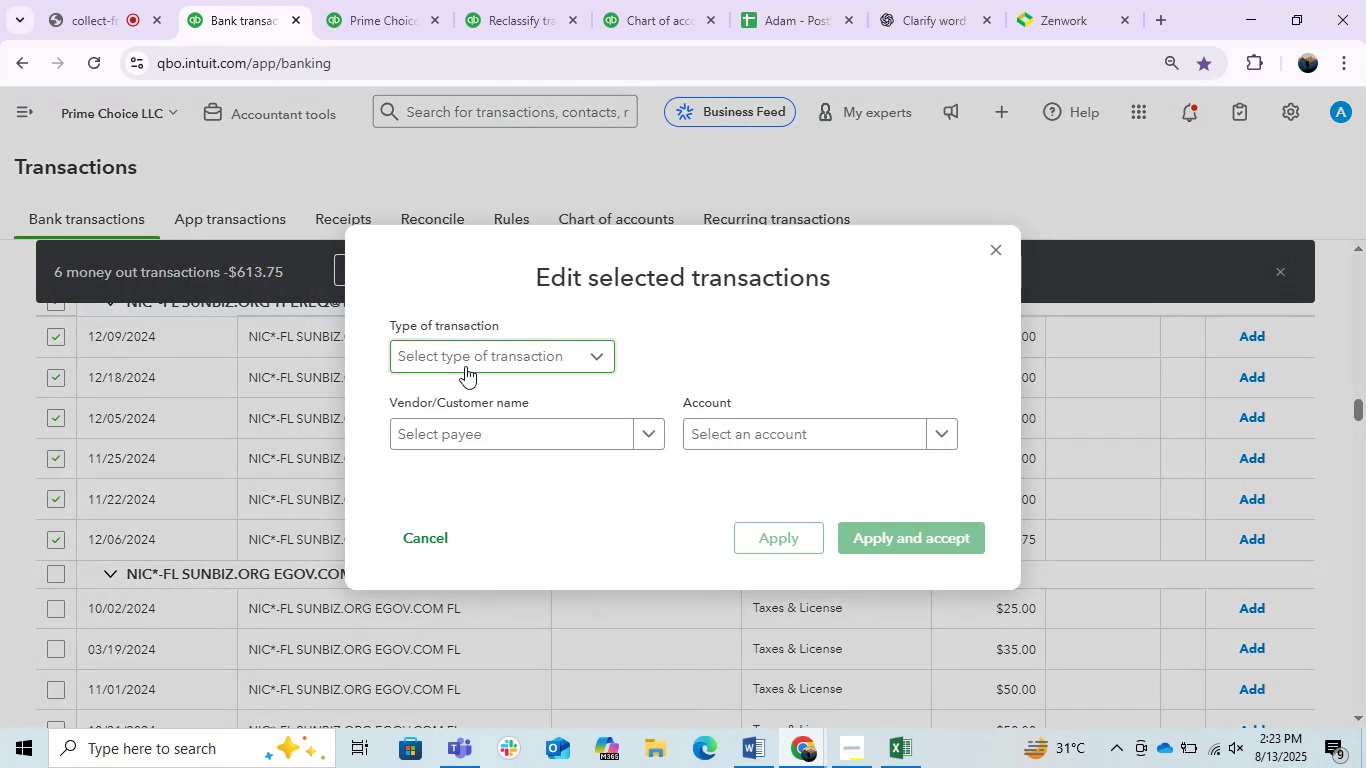 
left_click([465, 366])
 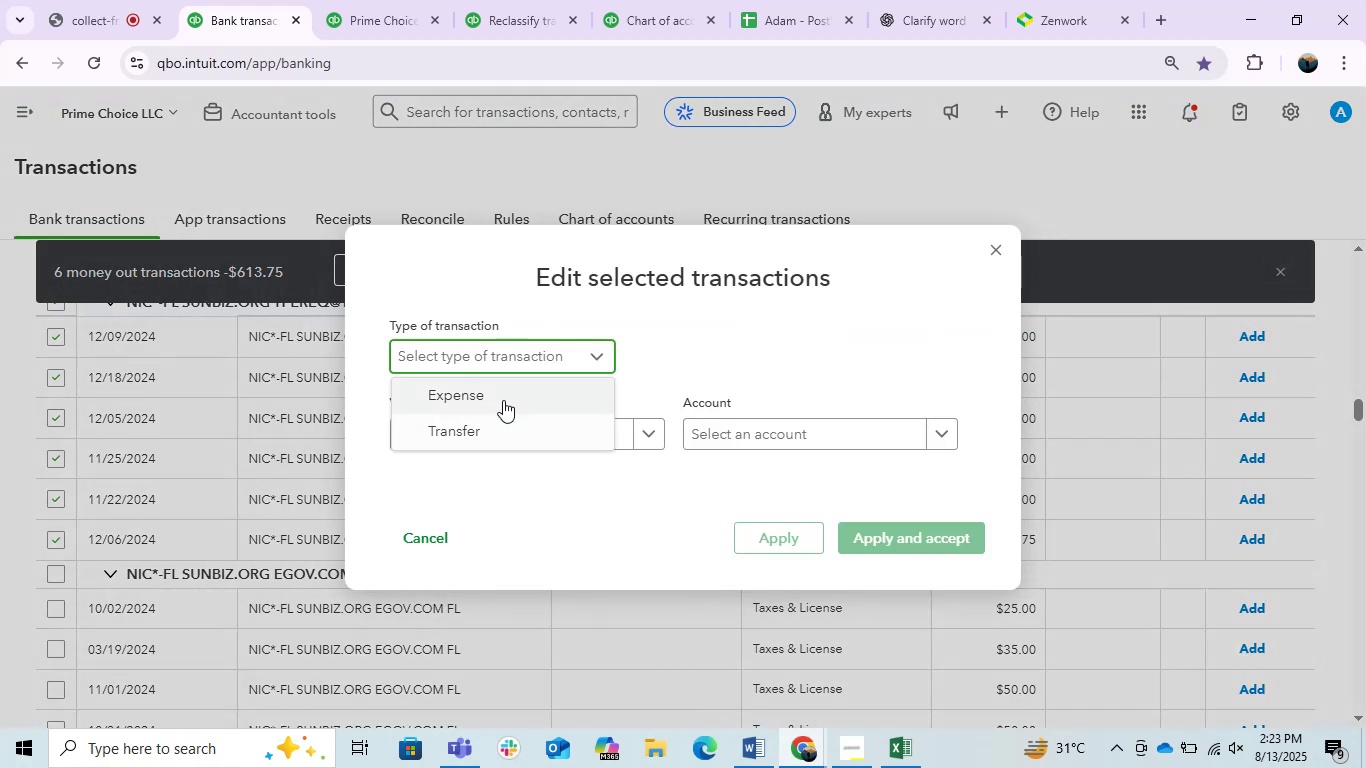 
left_click([490, 382])
 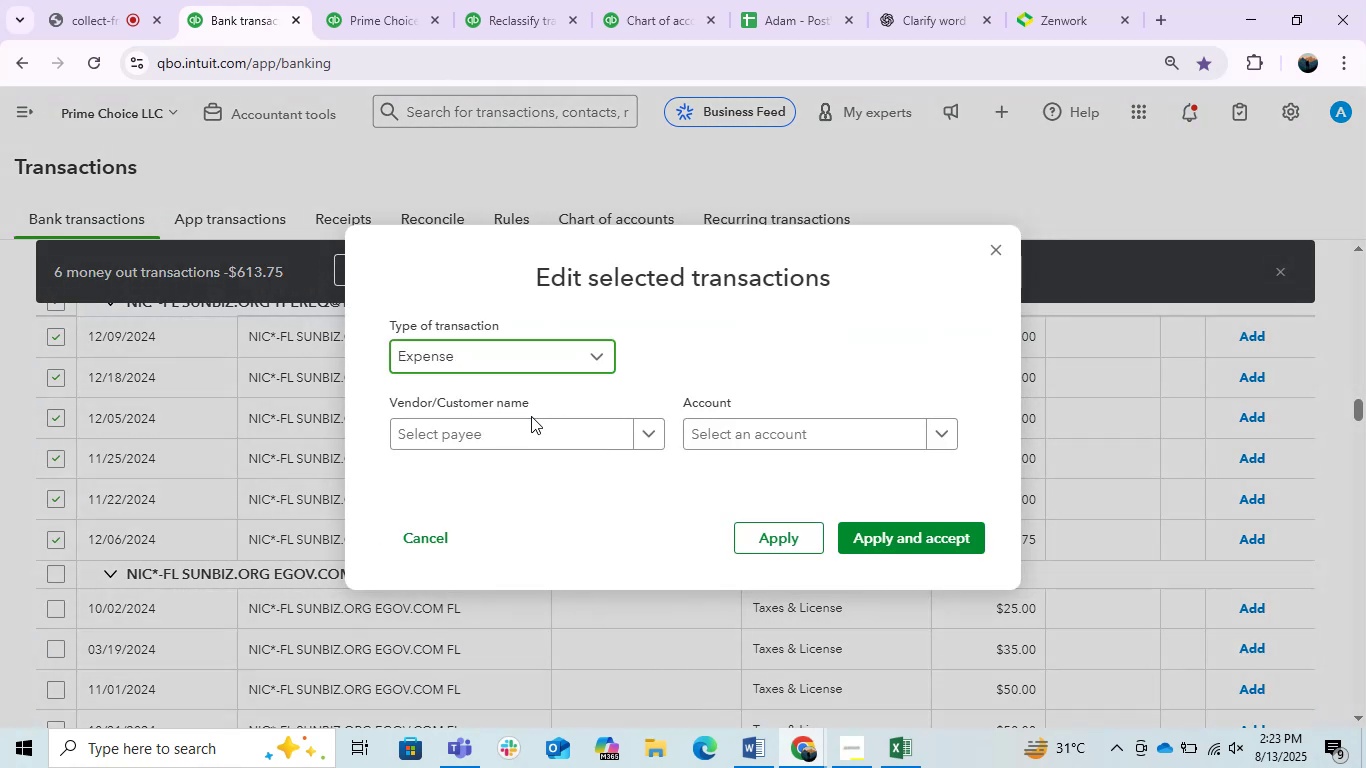 
left_click([531, 416])
 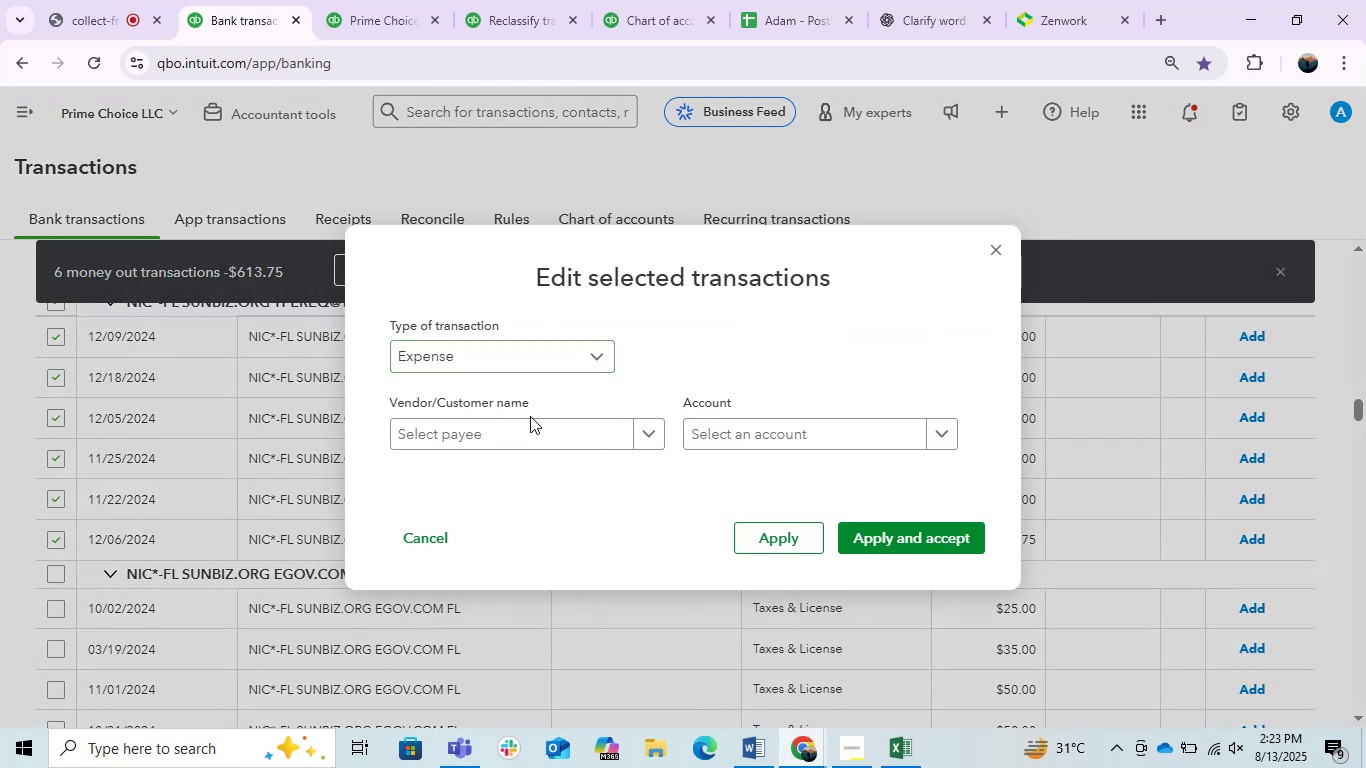 
key(Backspace)
 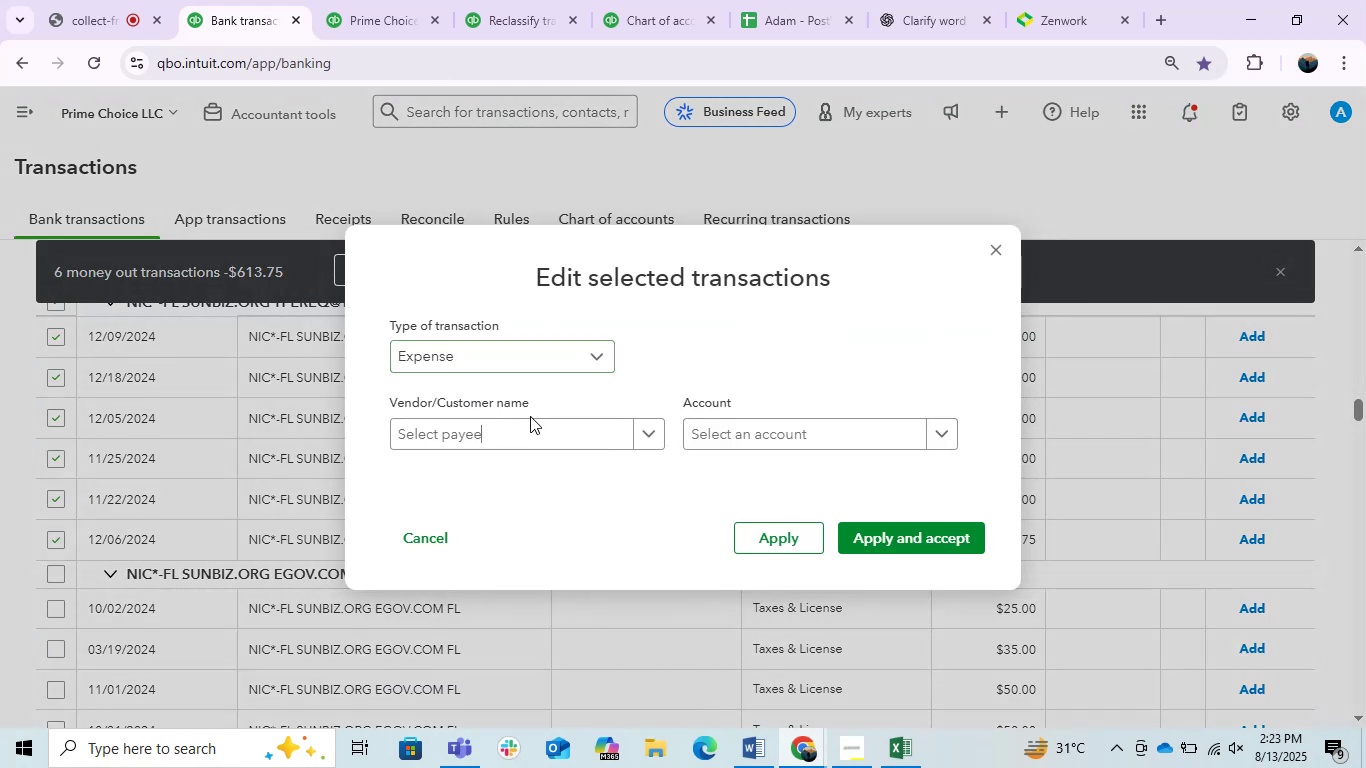 
left_click([540, 435])
 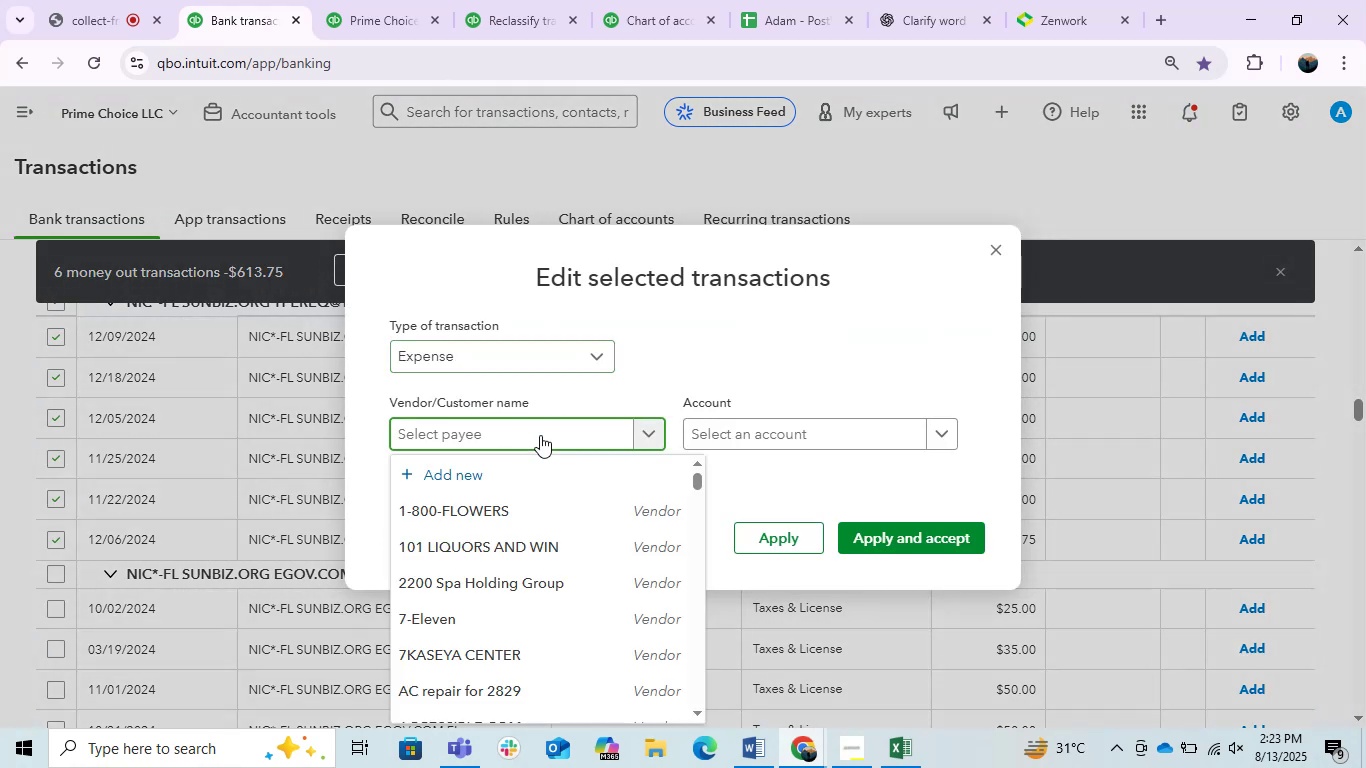 
type(SUN)
 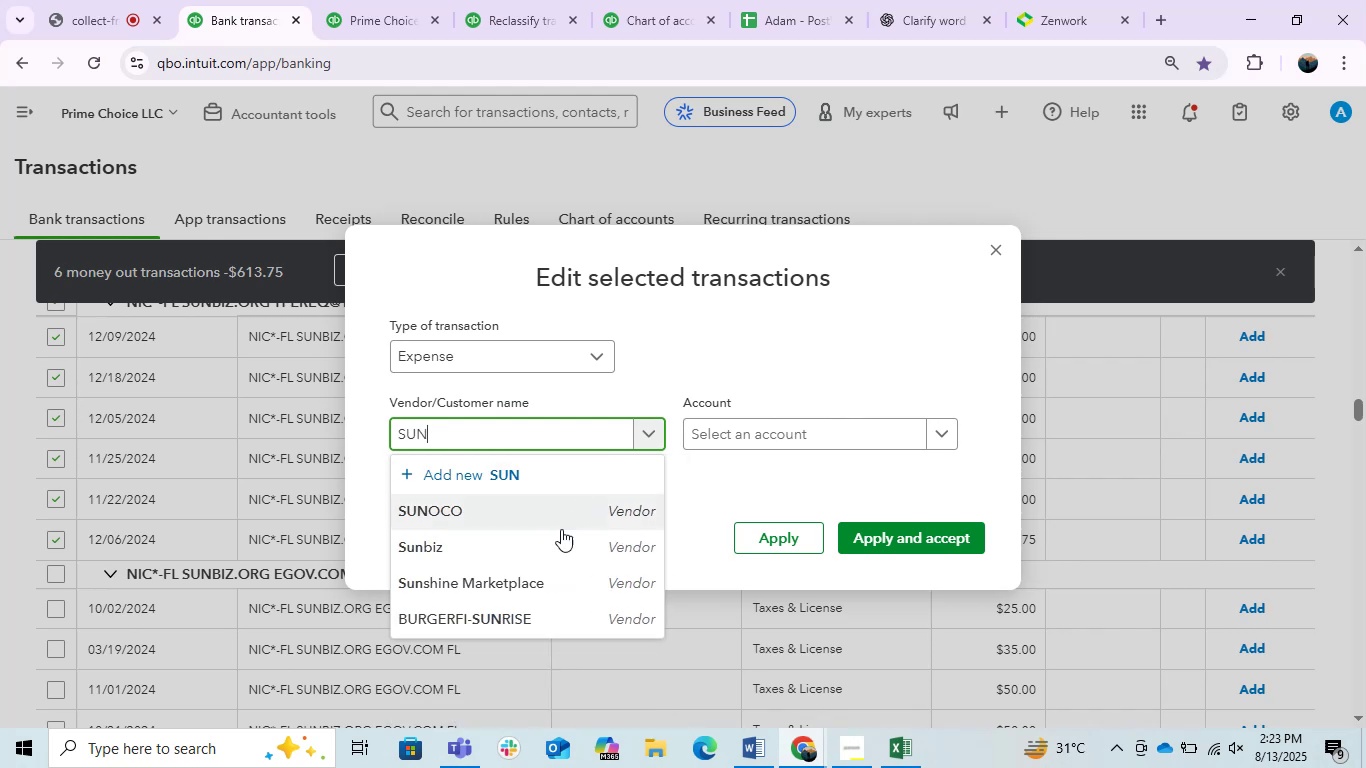 
left_click([529, 556])
 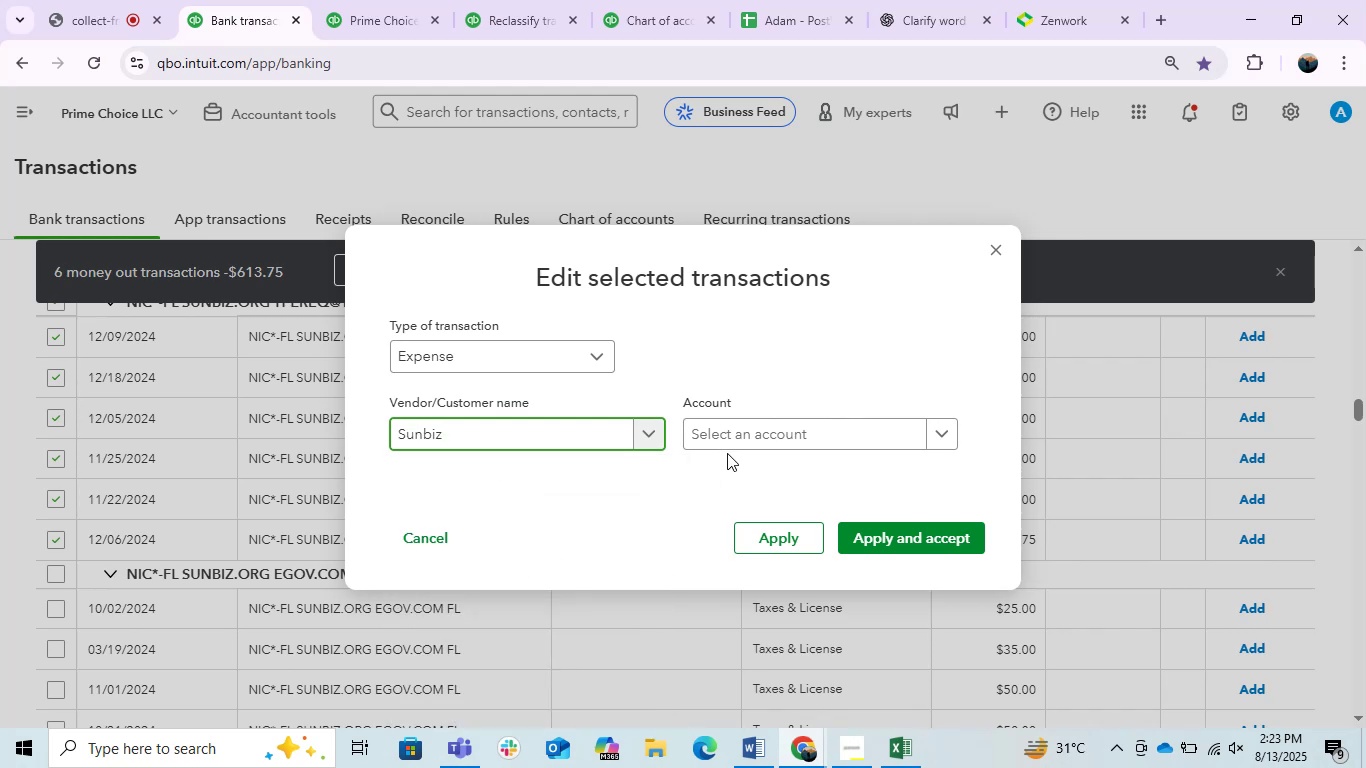 
left_click([717, 424])
 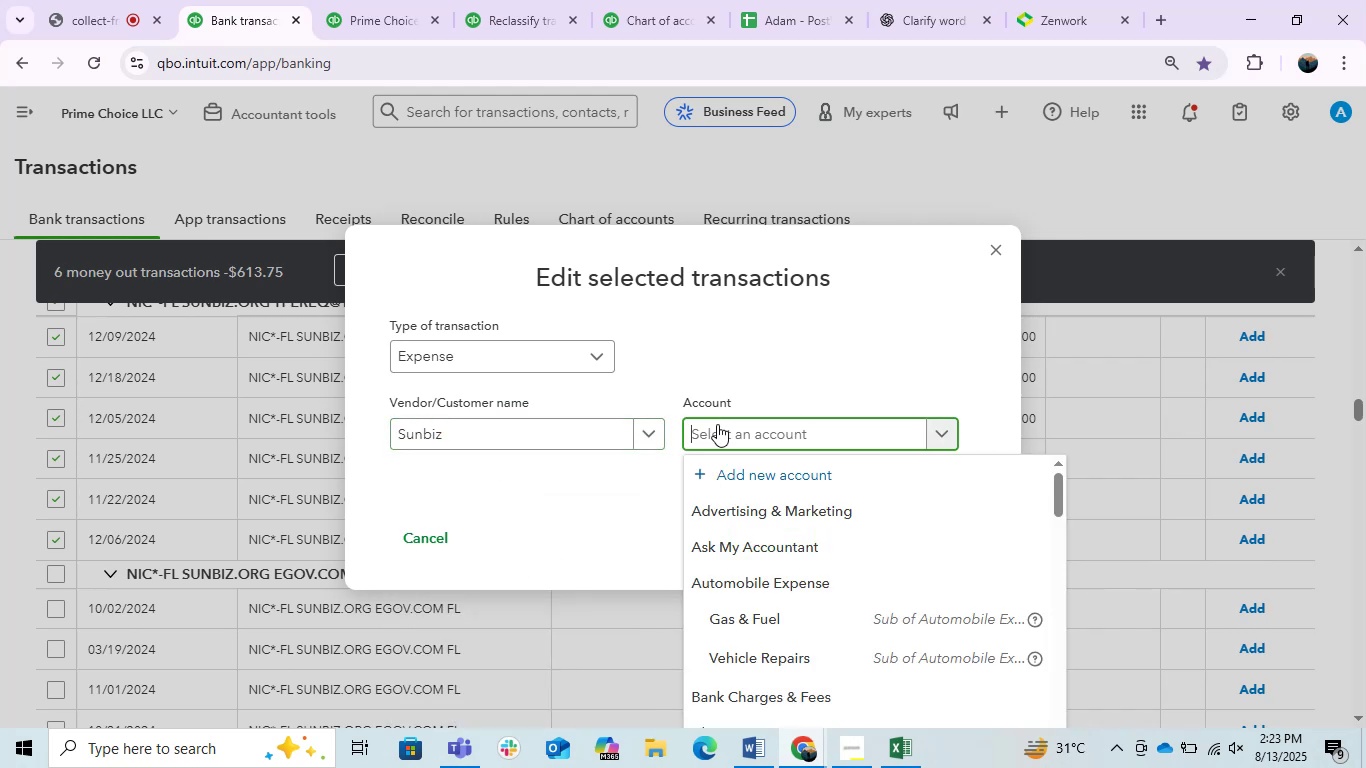 
type(TAX)
 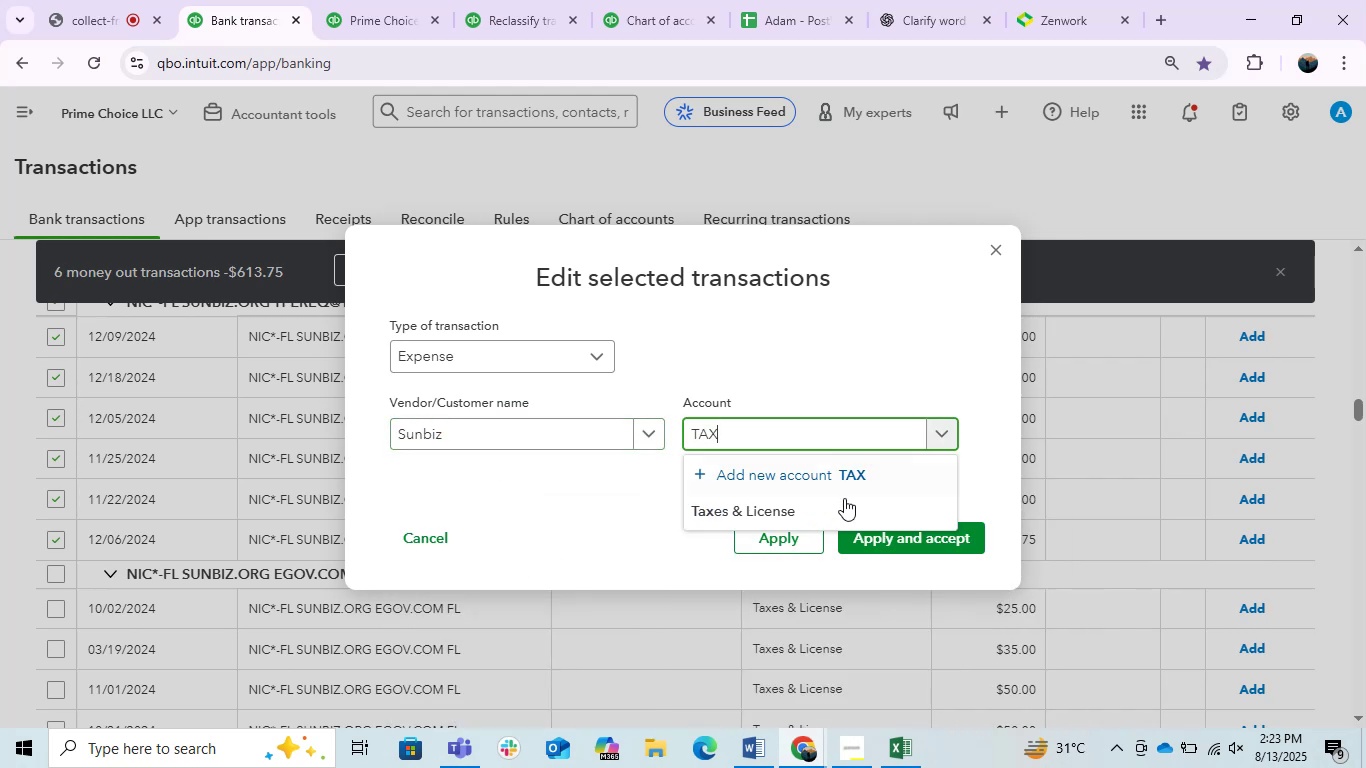 
left_click([846, 498])
 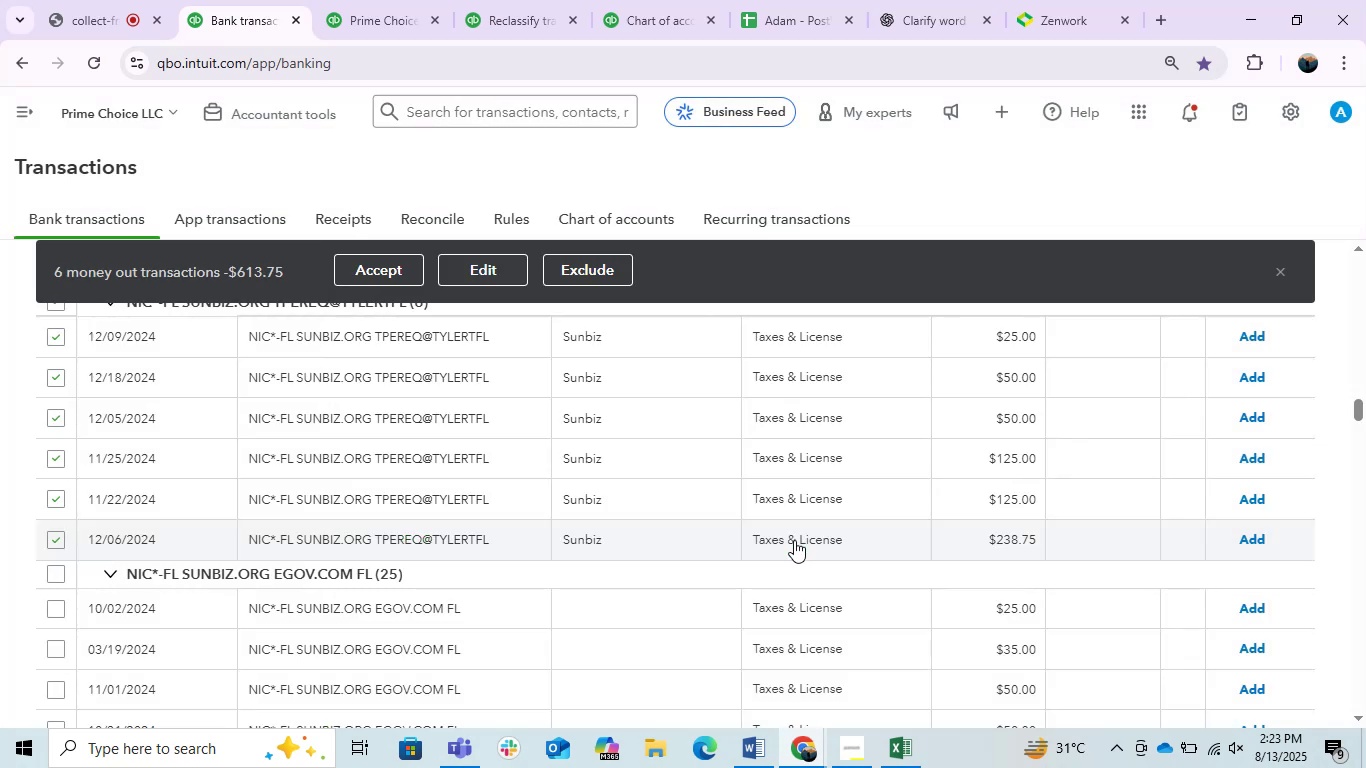 
wait(10.72)
 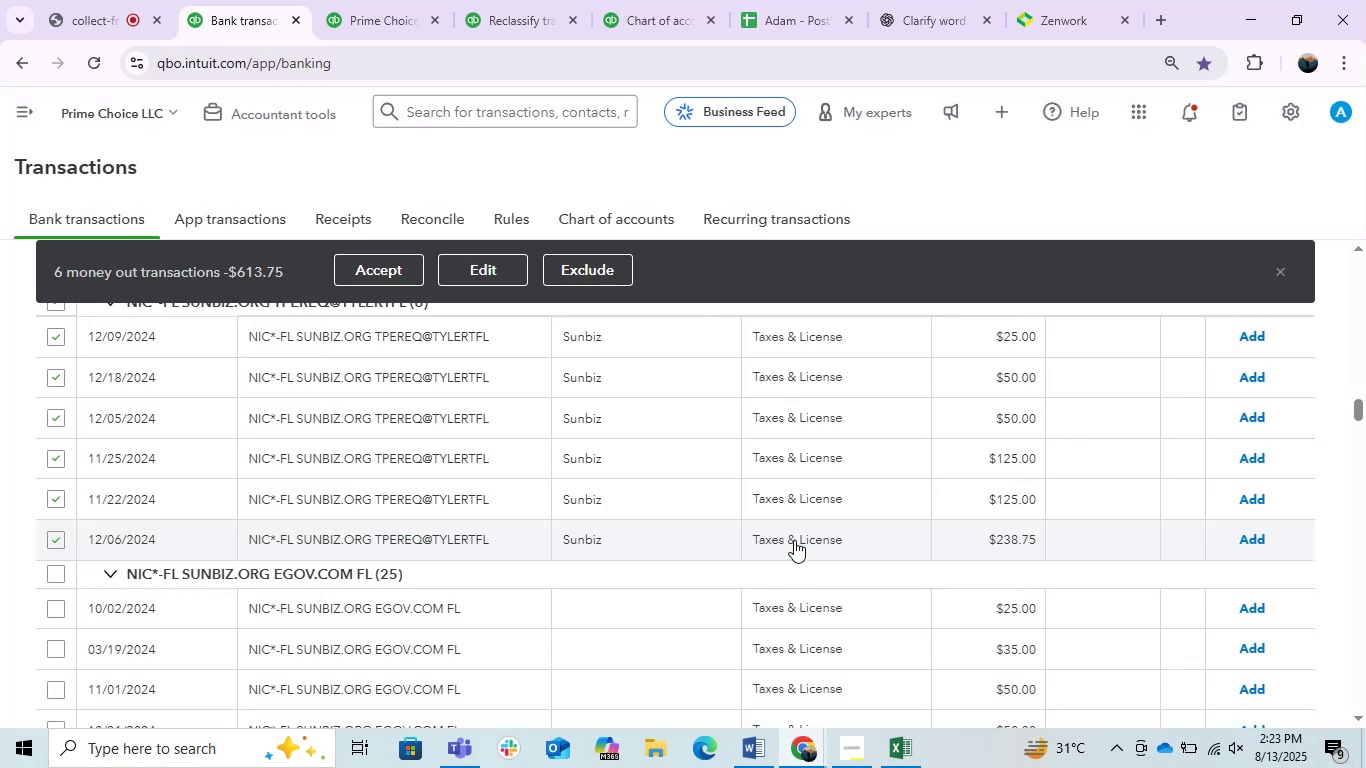 
left_click([393, 268])
 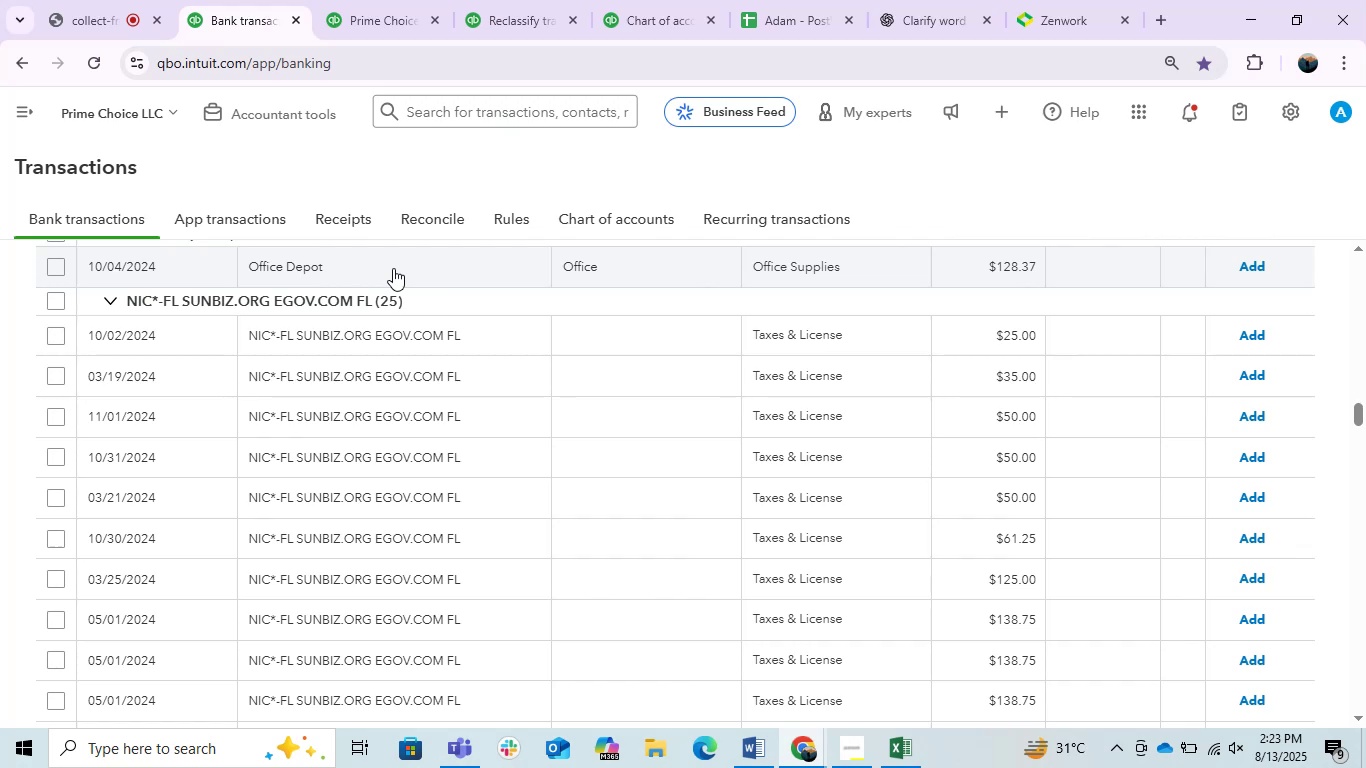 
wait(22.61)
 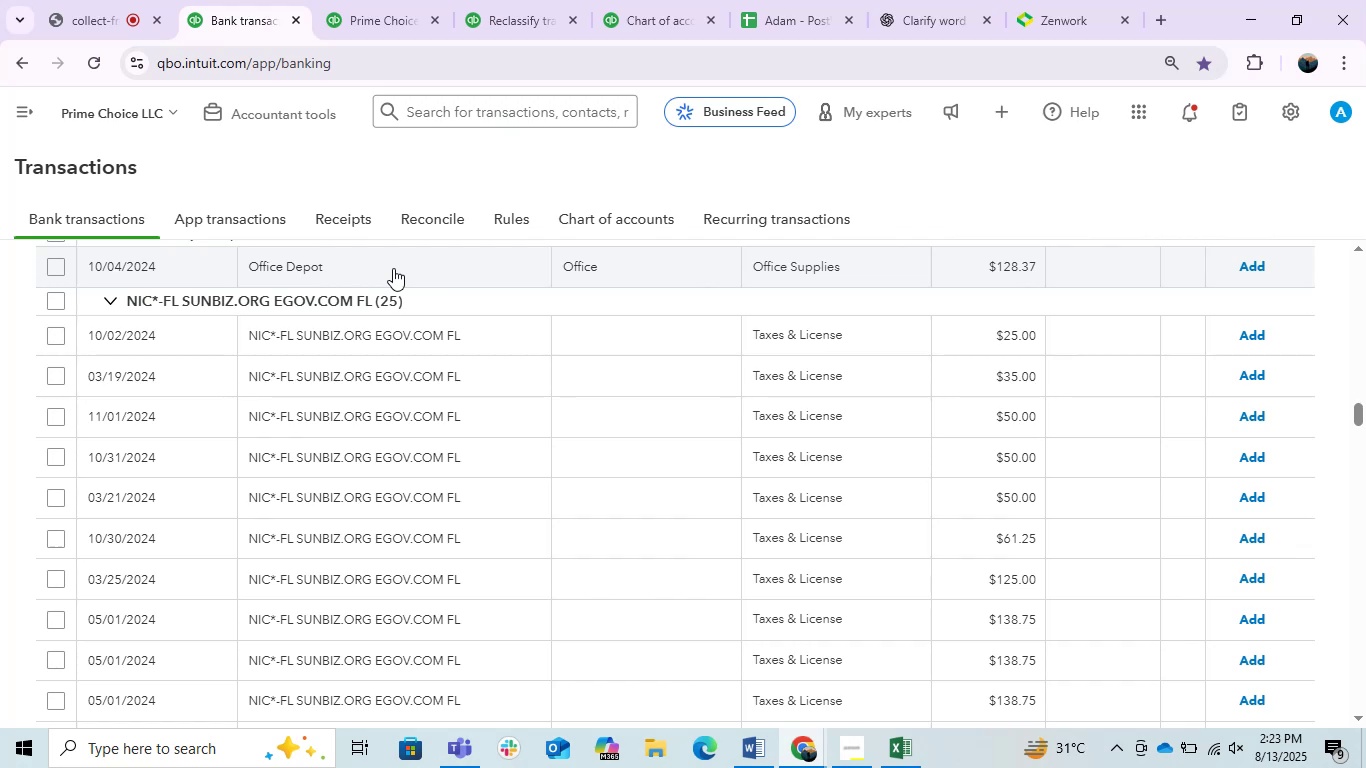 
left_click([45, 299])
 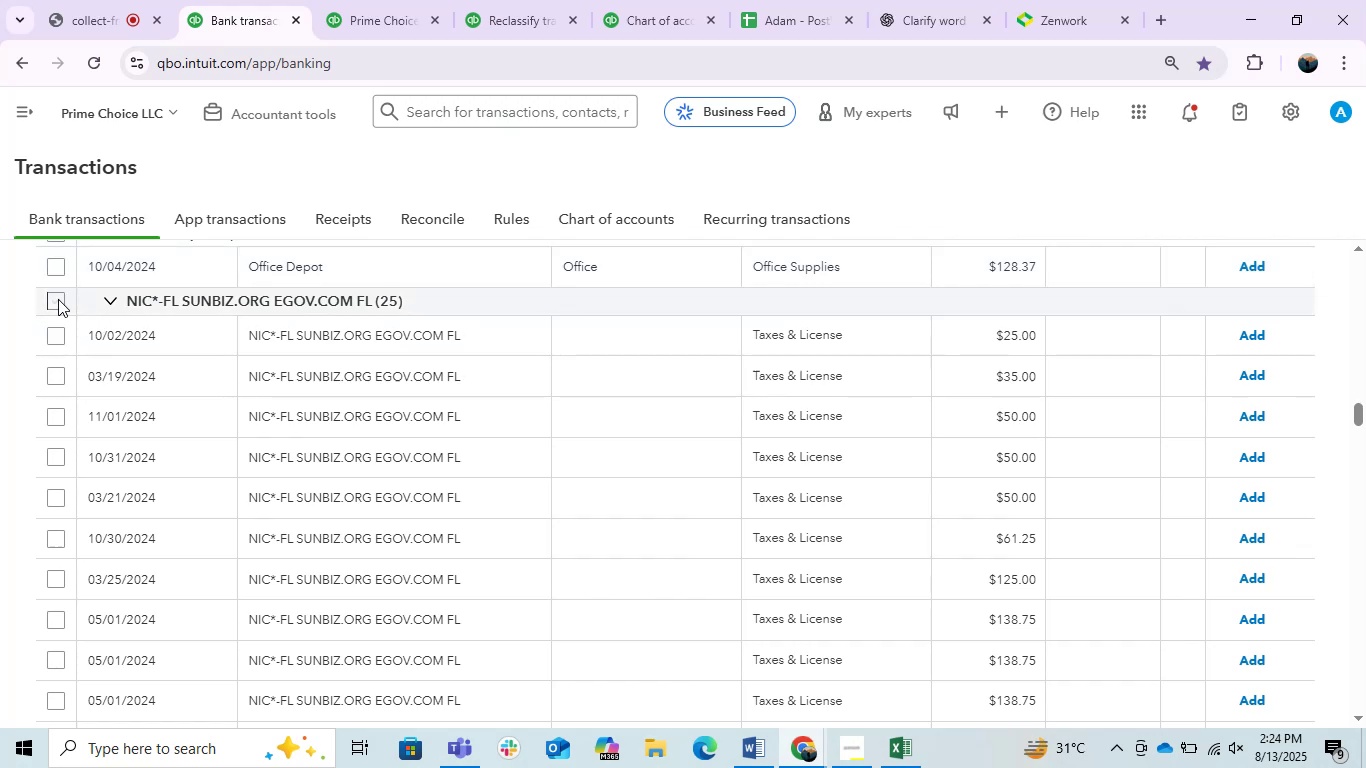 
left_click([58, 299])
 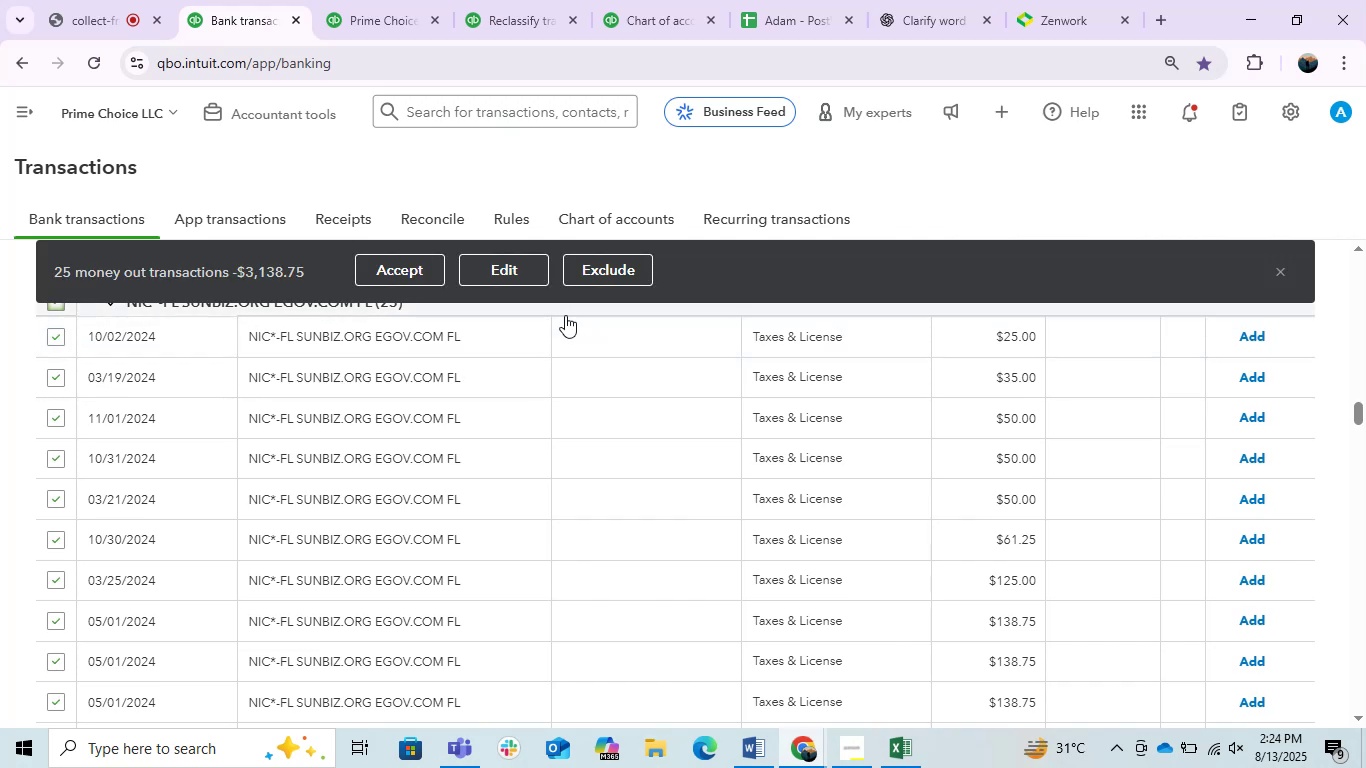 
left_click([496, 263])
 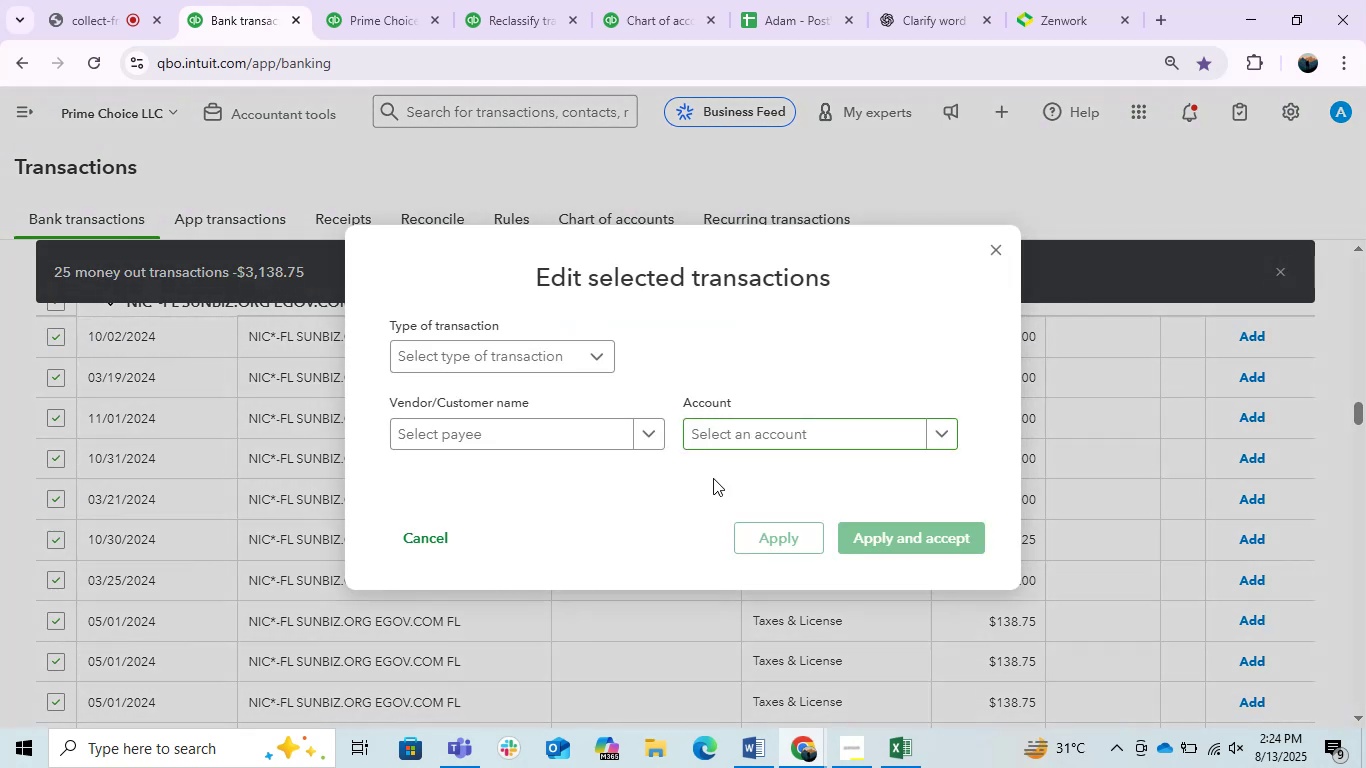 
left_click([621, 440])
 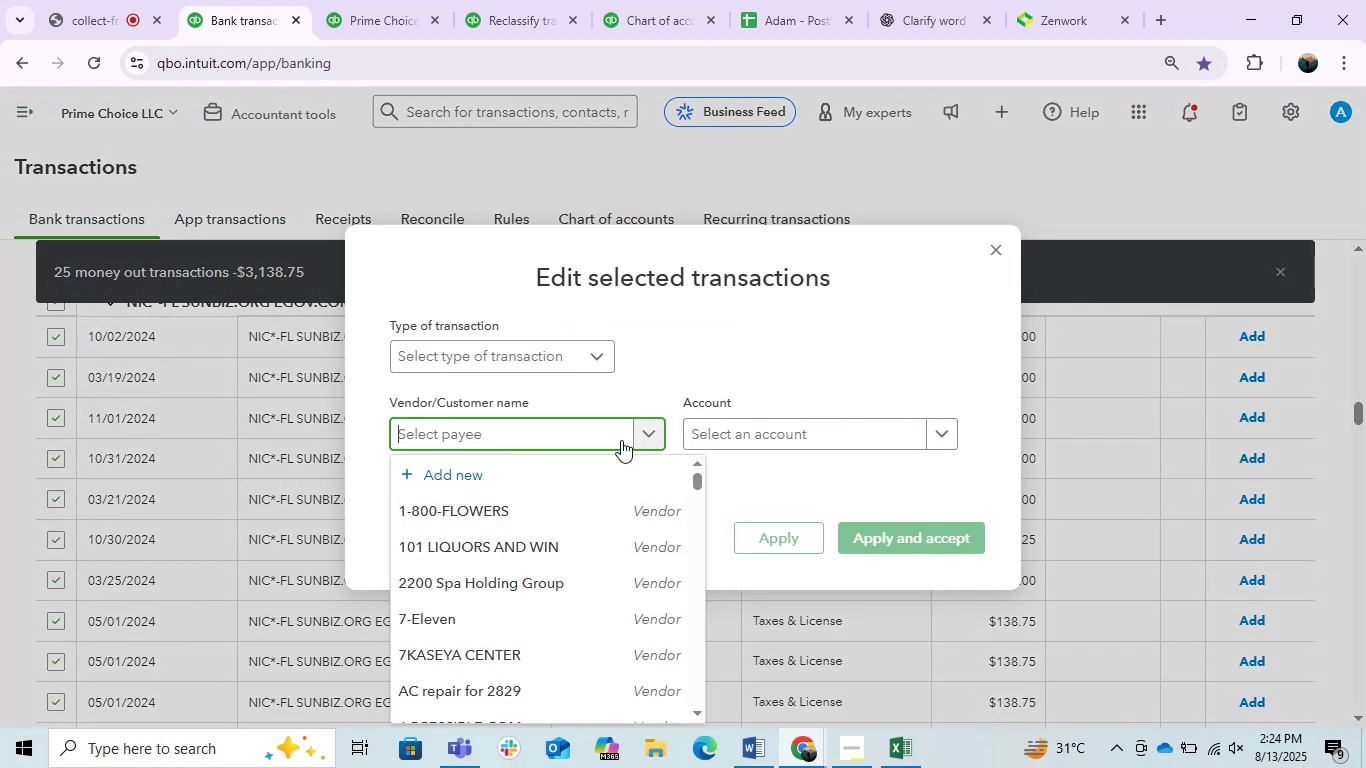 
type(SUNBIZ)
 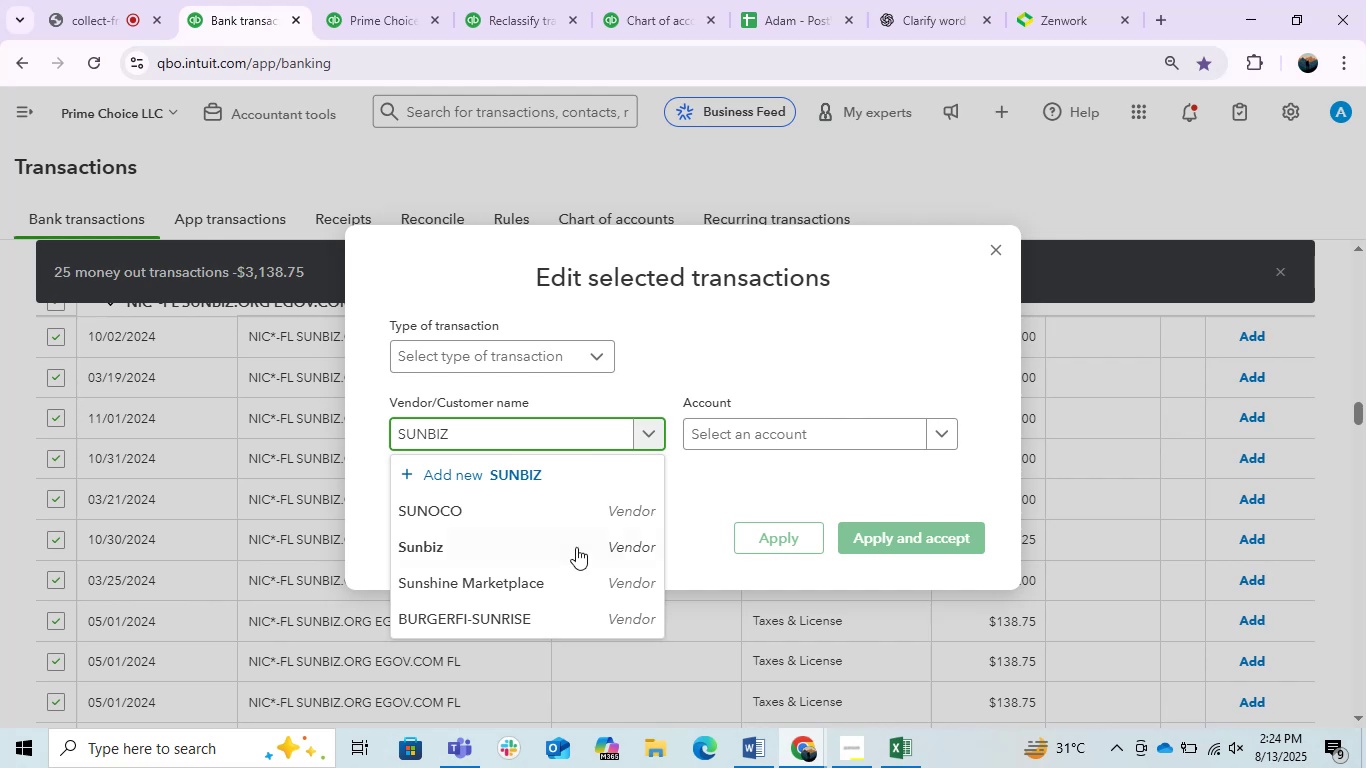 
left_click([572, 548])
 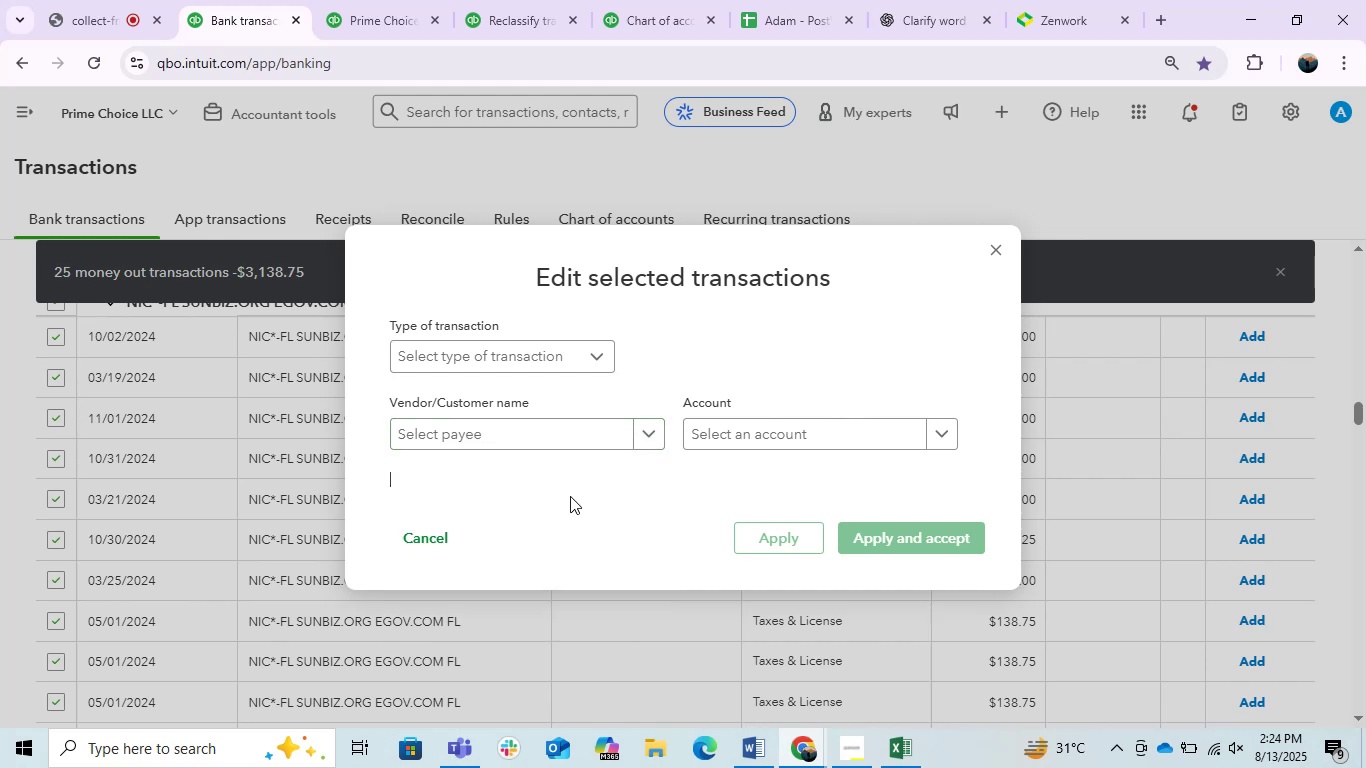 
left_click([569, 420])
 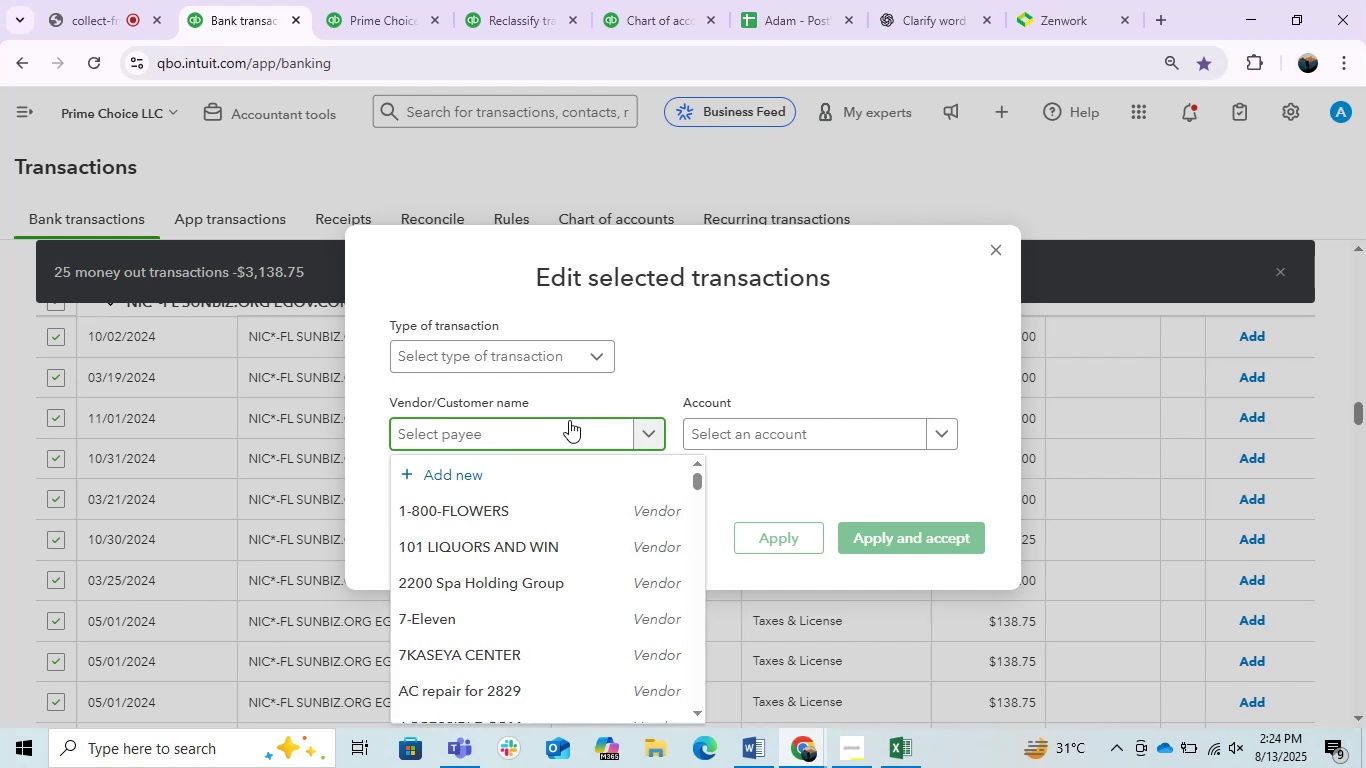 
type(SUN)
 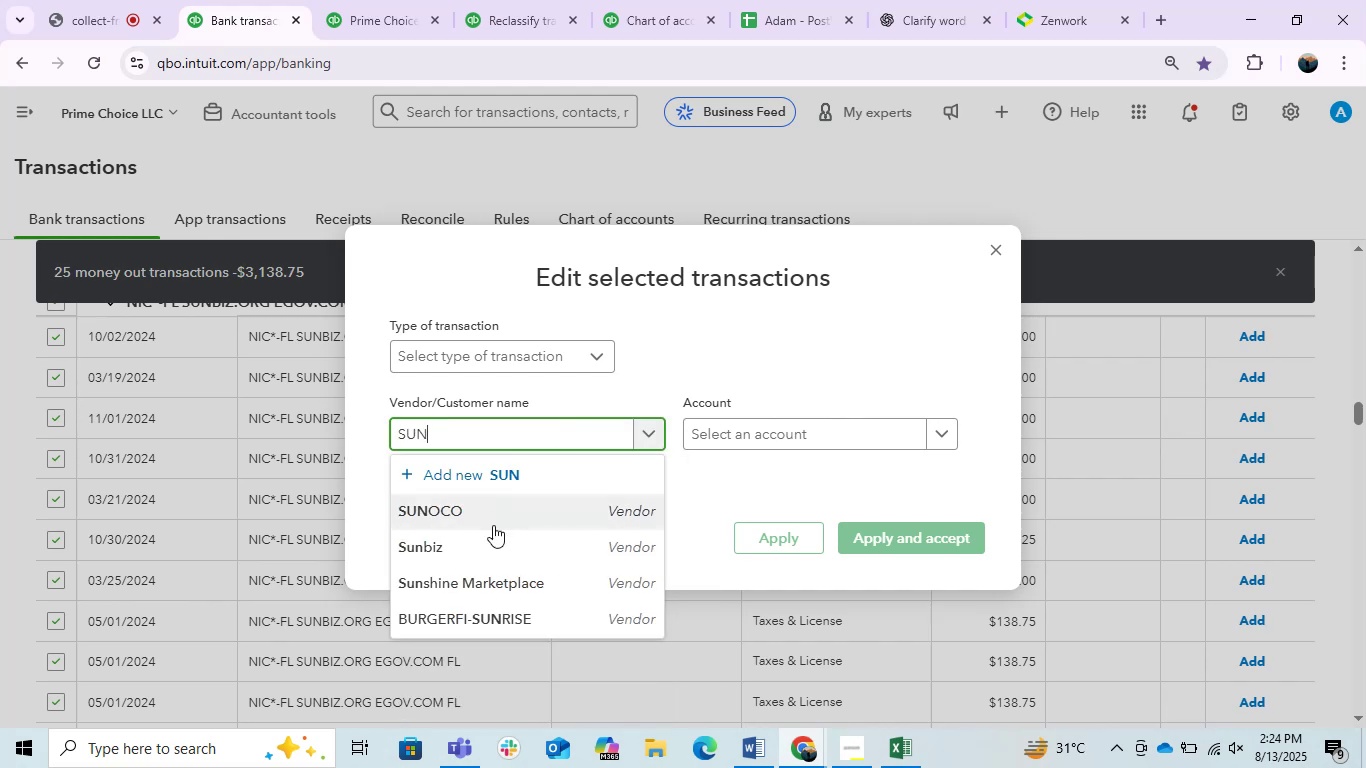 
left_click([472, 548])
 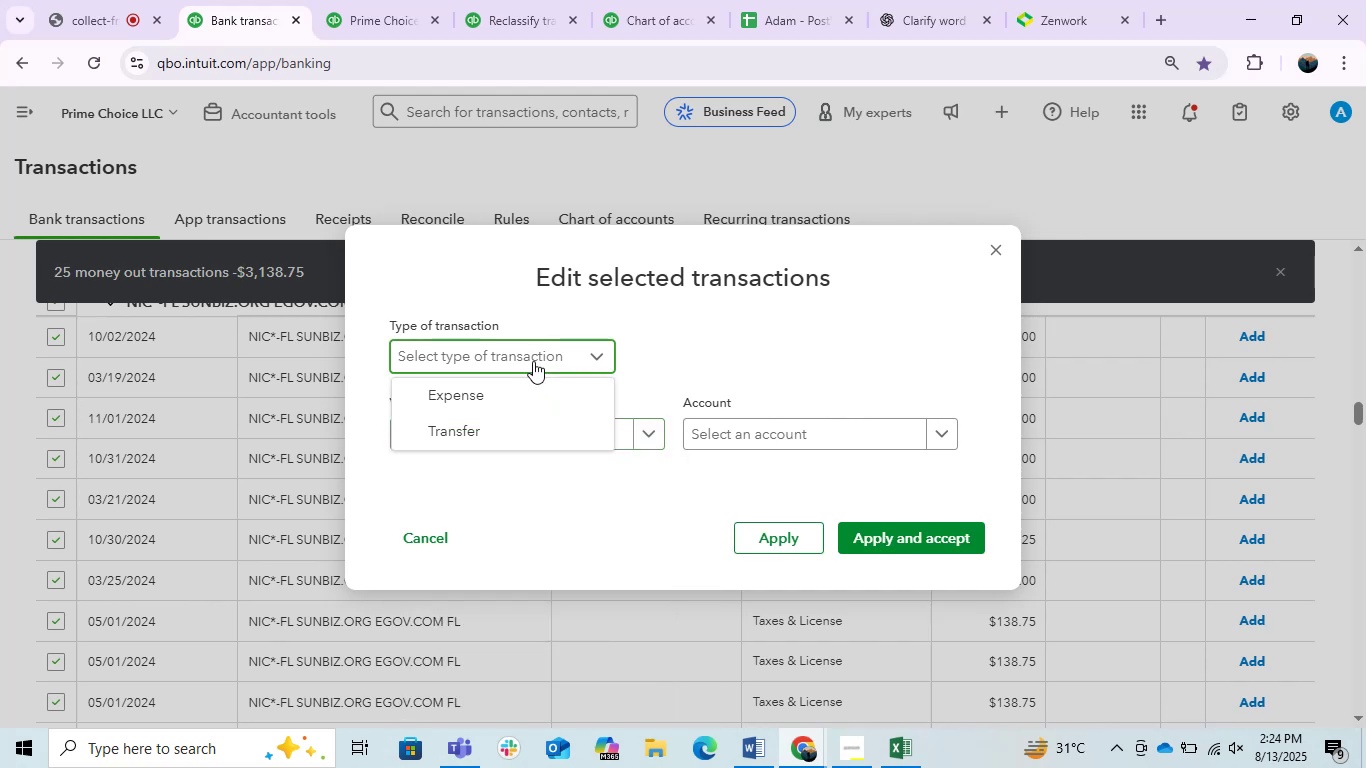 
left_click([537, 401])
 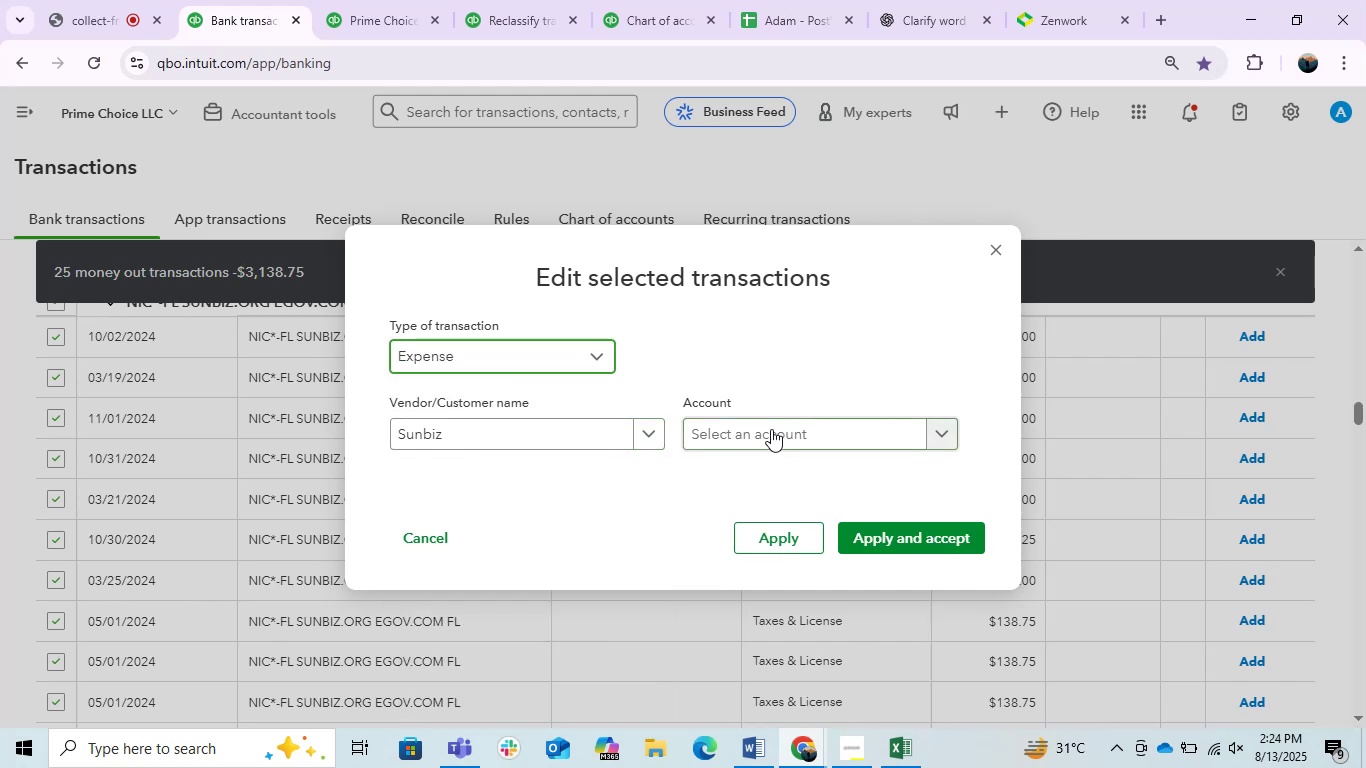 
left_click([776, 429])
 